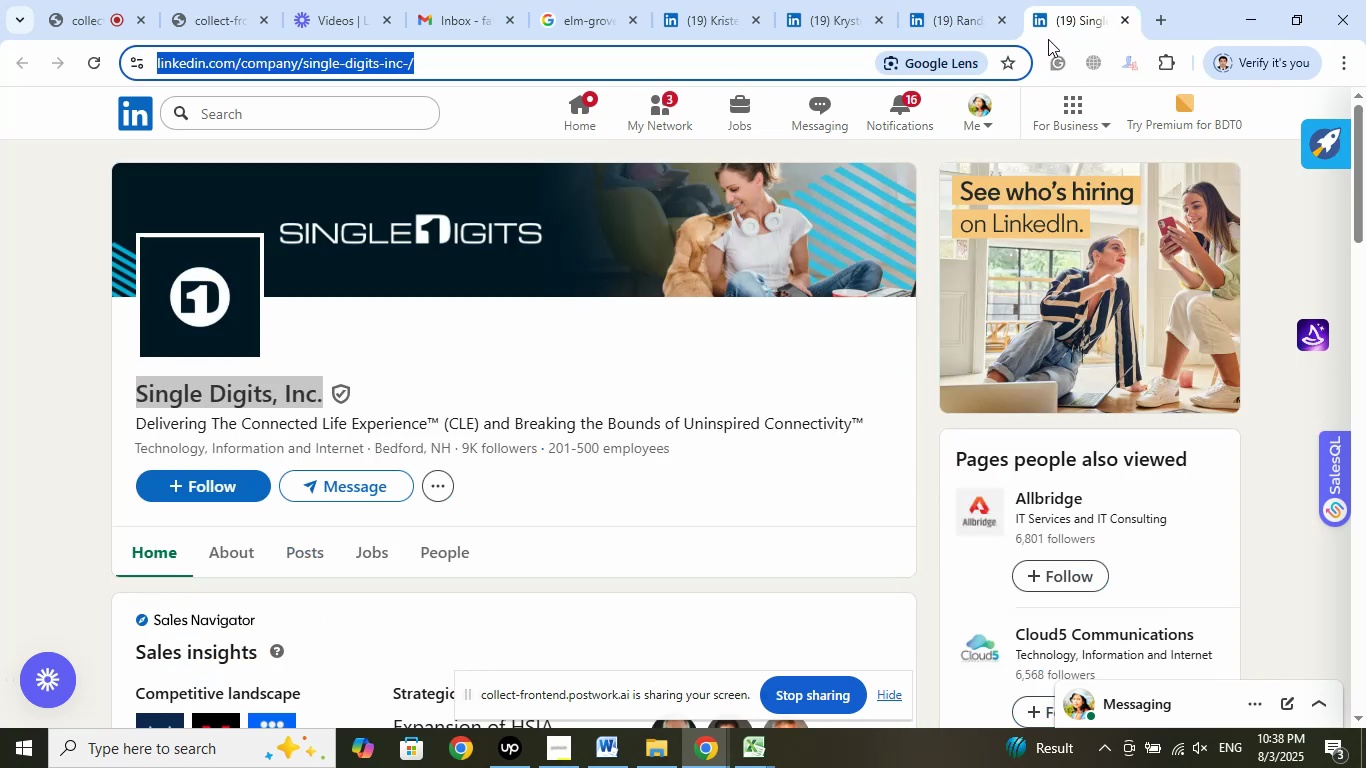 
left_click([205, 7])
 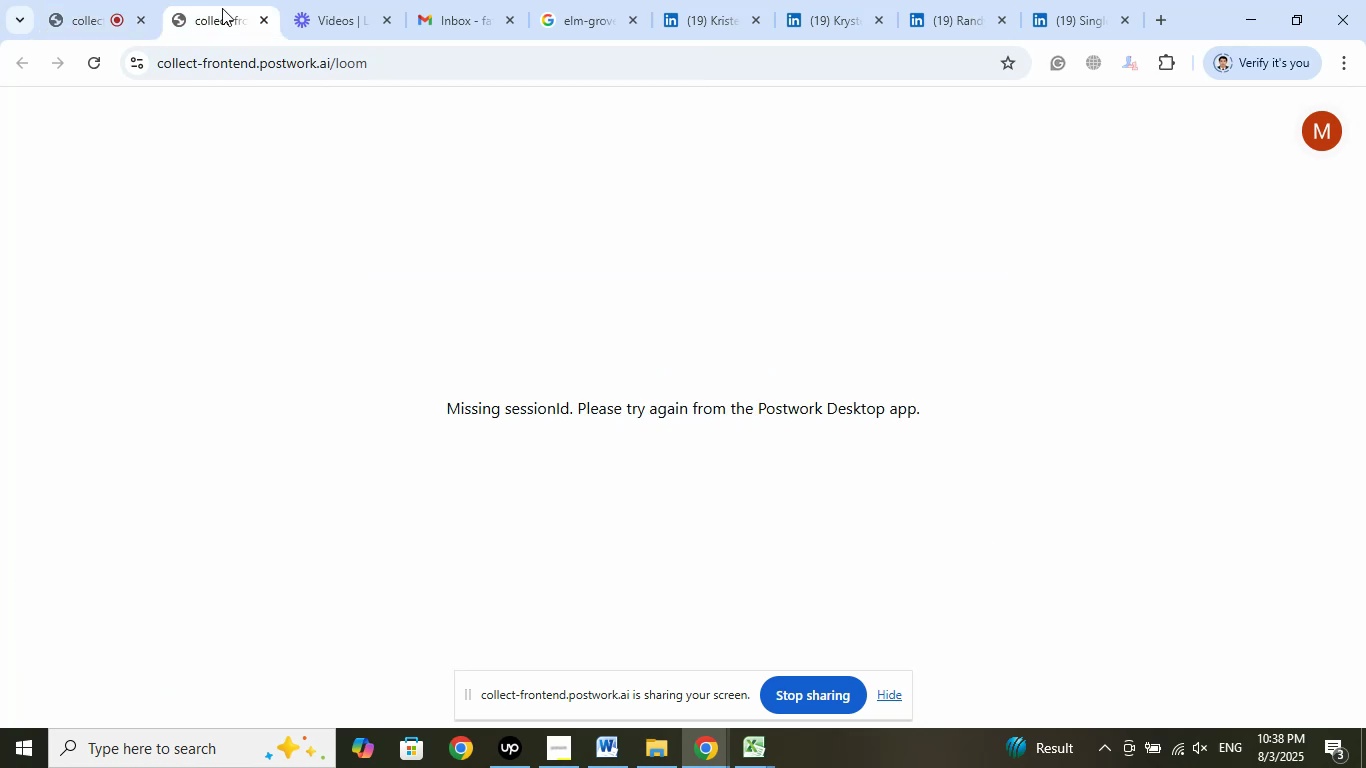 
left_click([342, 10])
 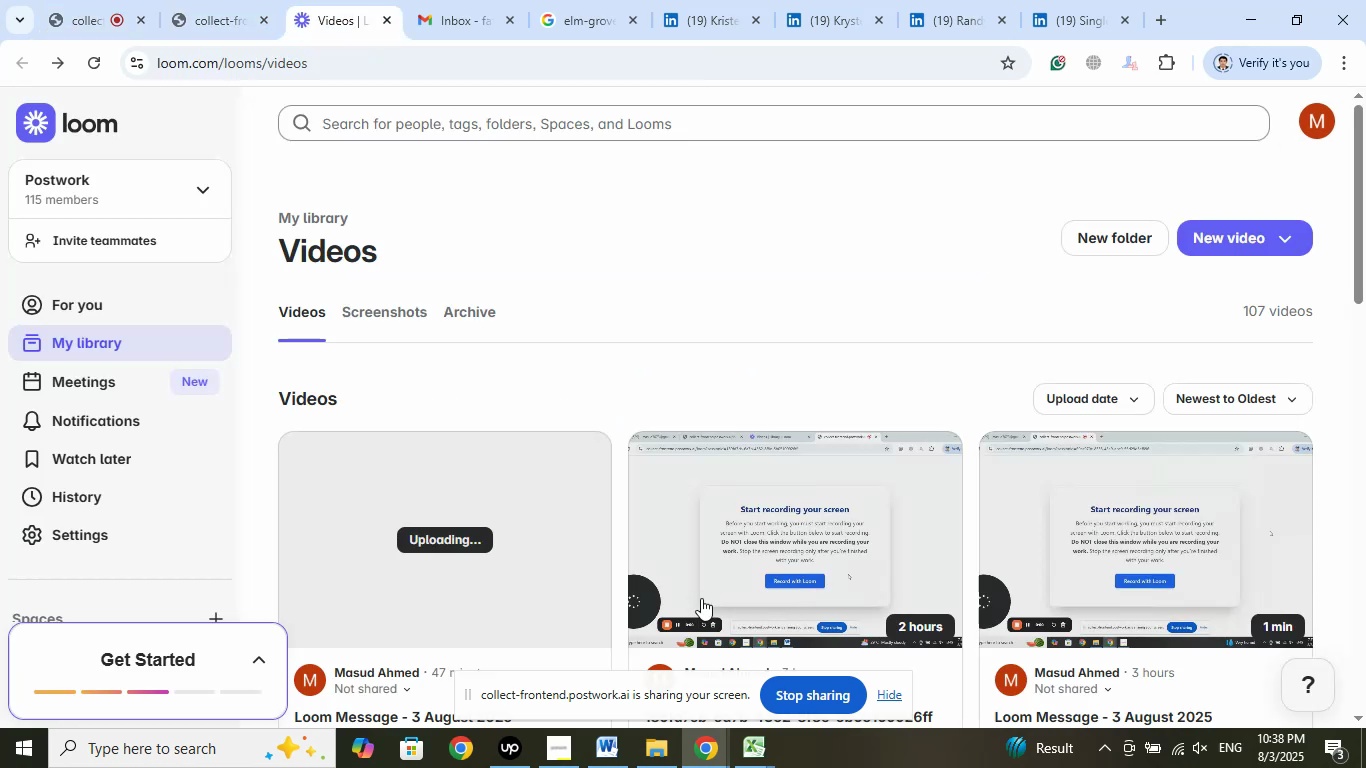 
left_click([565, 750])
 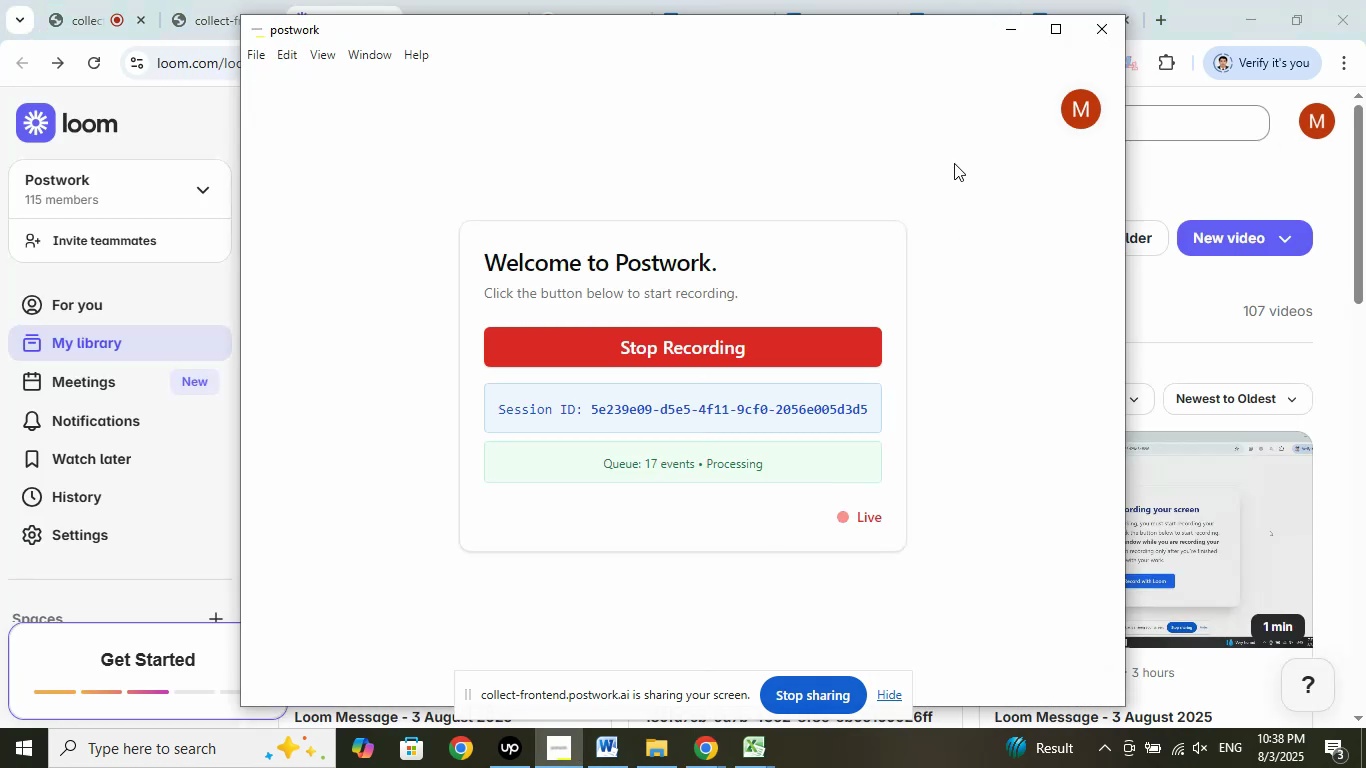 
left_click([1008, 29])
 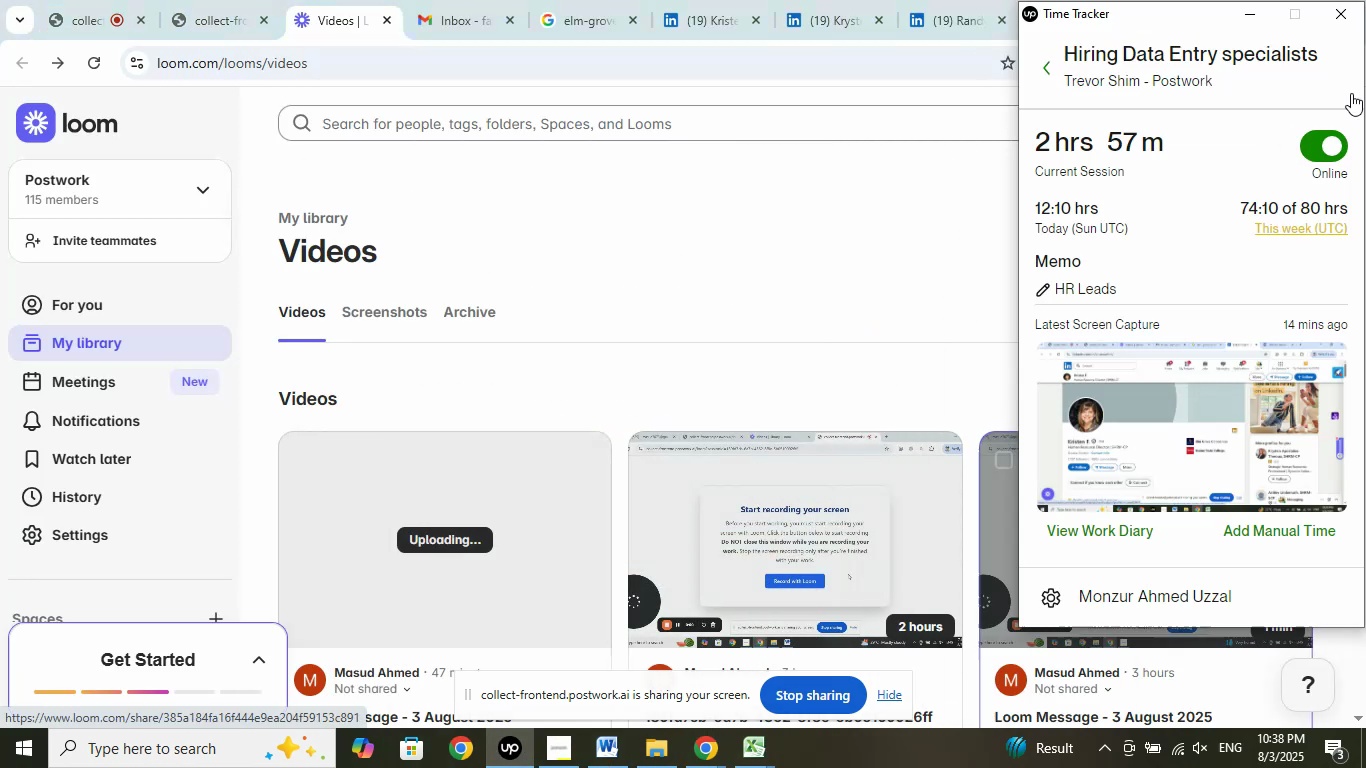 
left_click([1238, 16])
 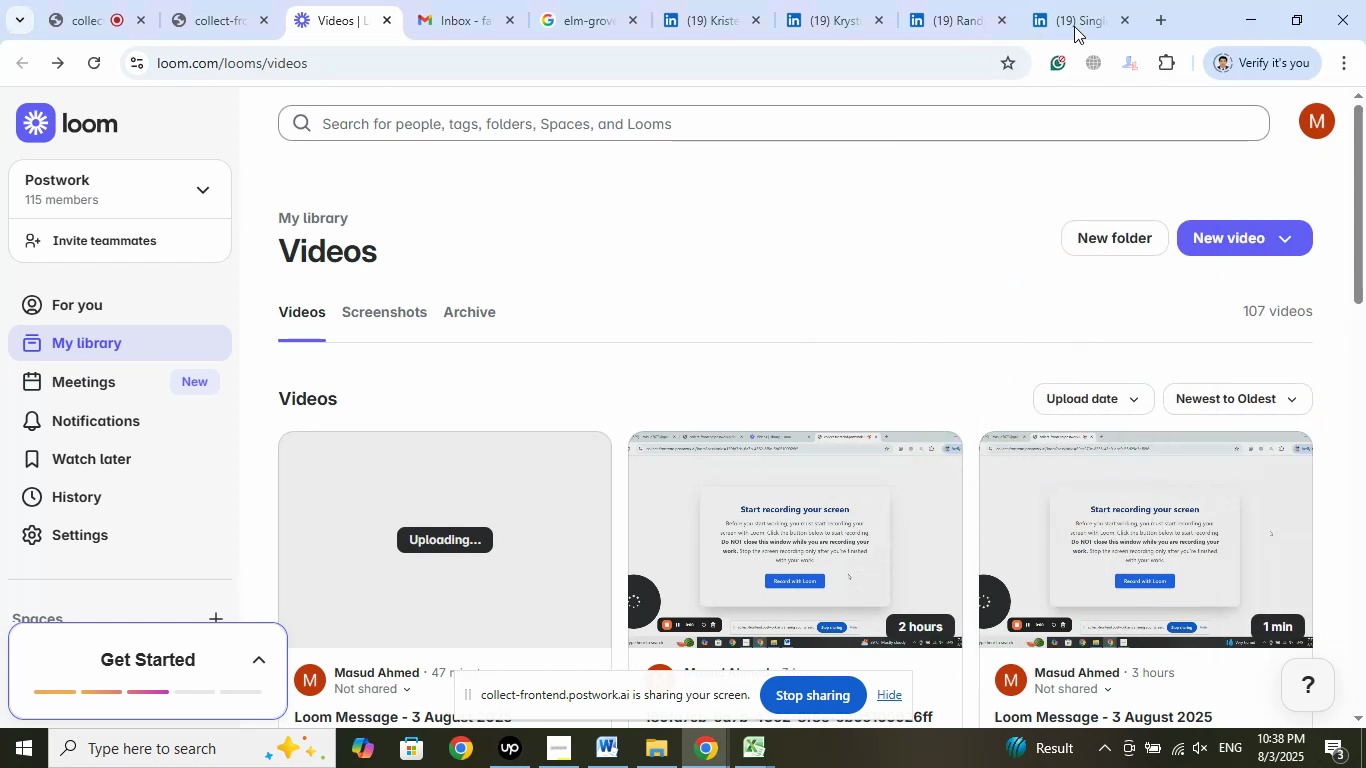 
left_click([1077, 18])
 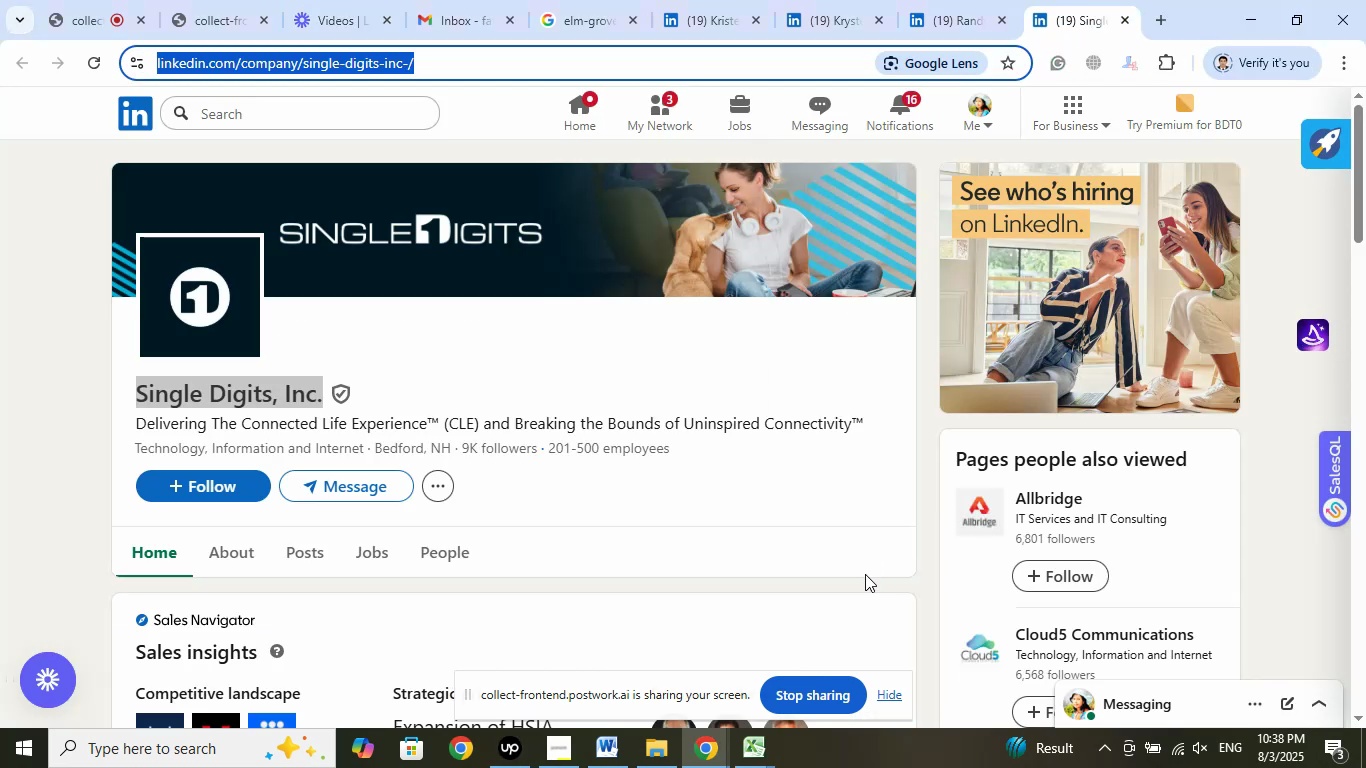 
wait(5.02)
 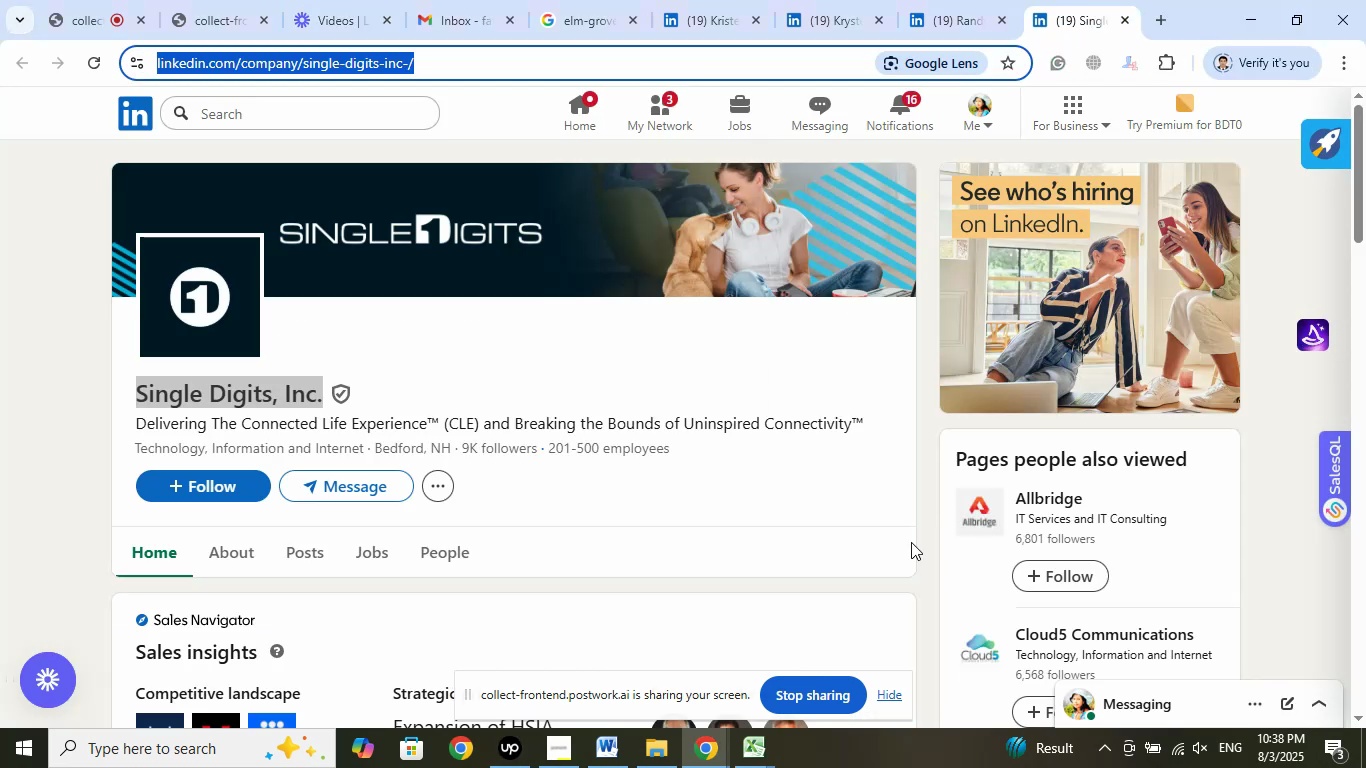 
left_click([752, 748])
 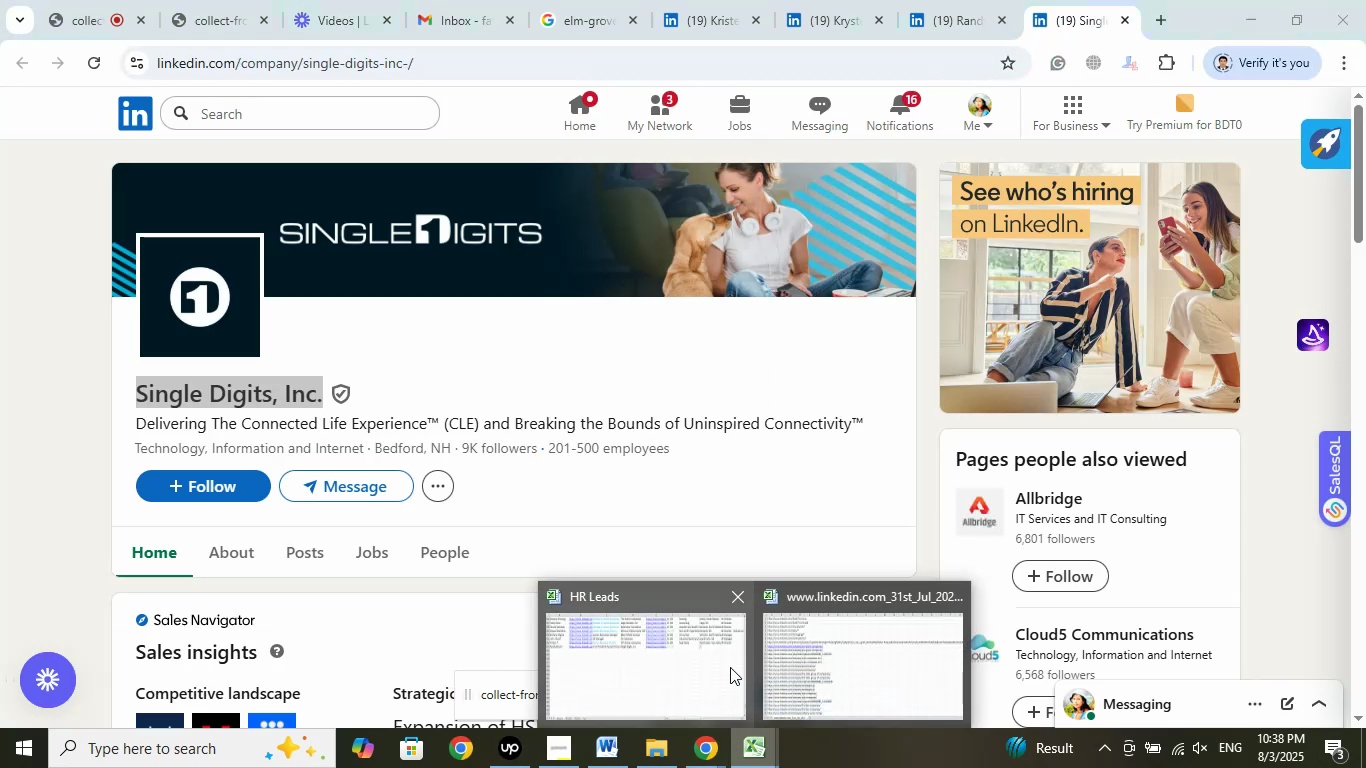 
left_click([699, 655])
 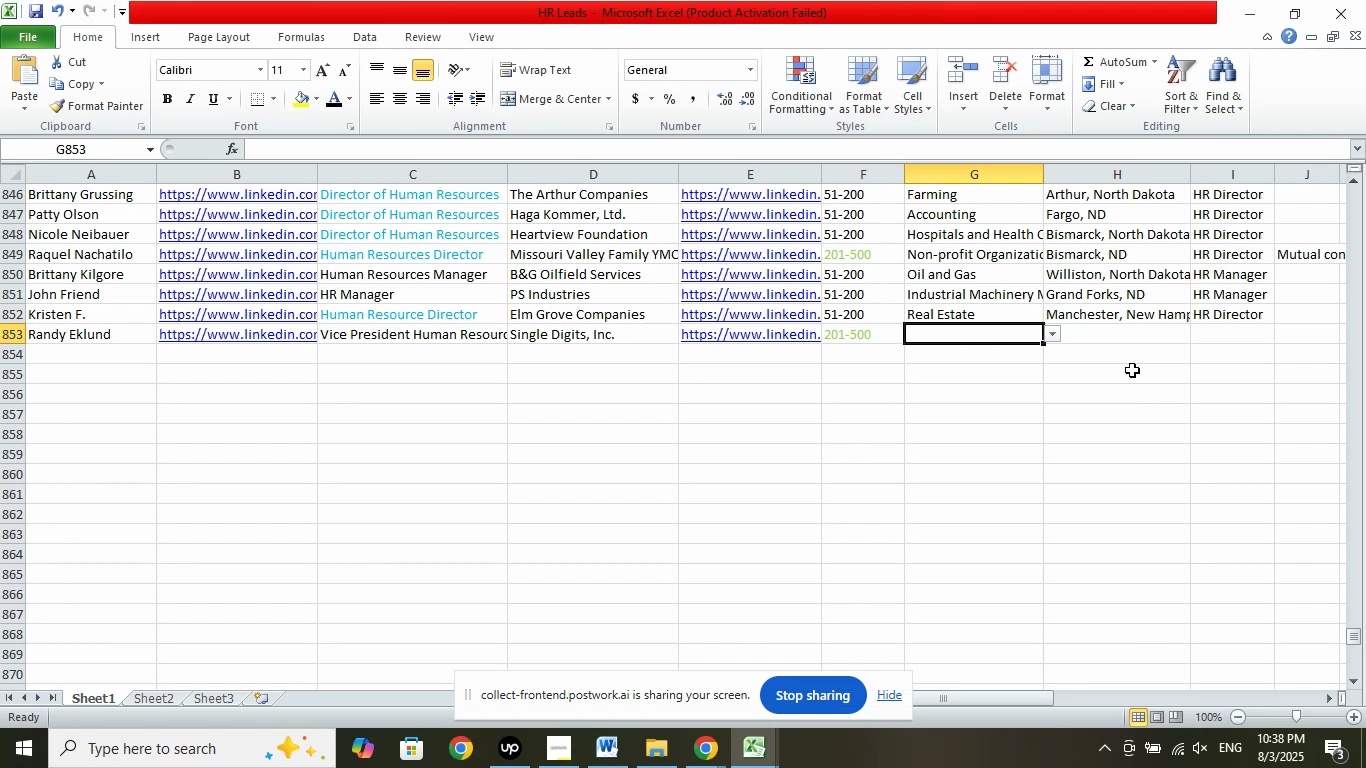 
left_click([711, 750])
 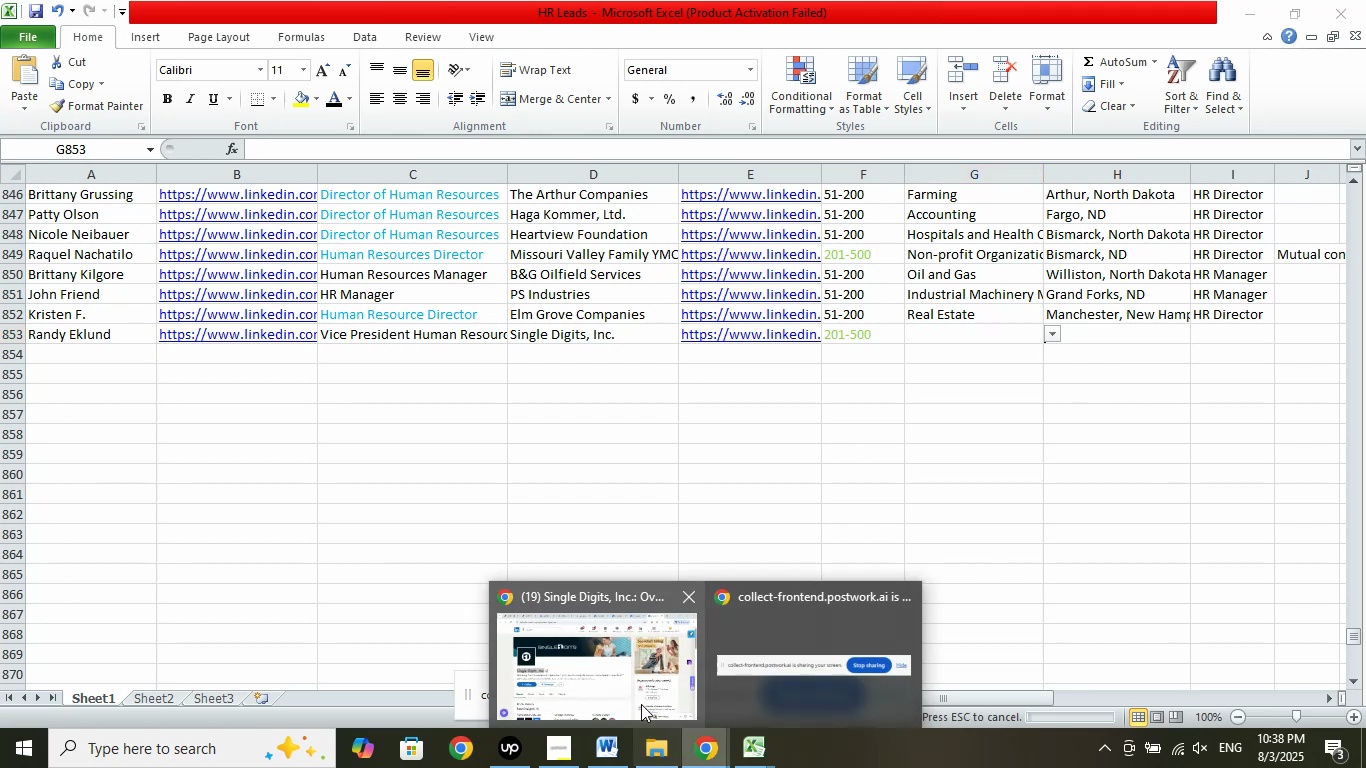 
left_click([640, 692])
 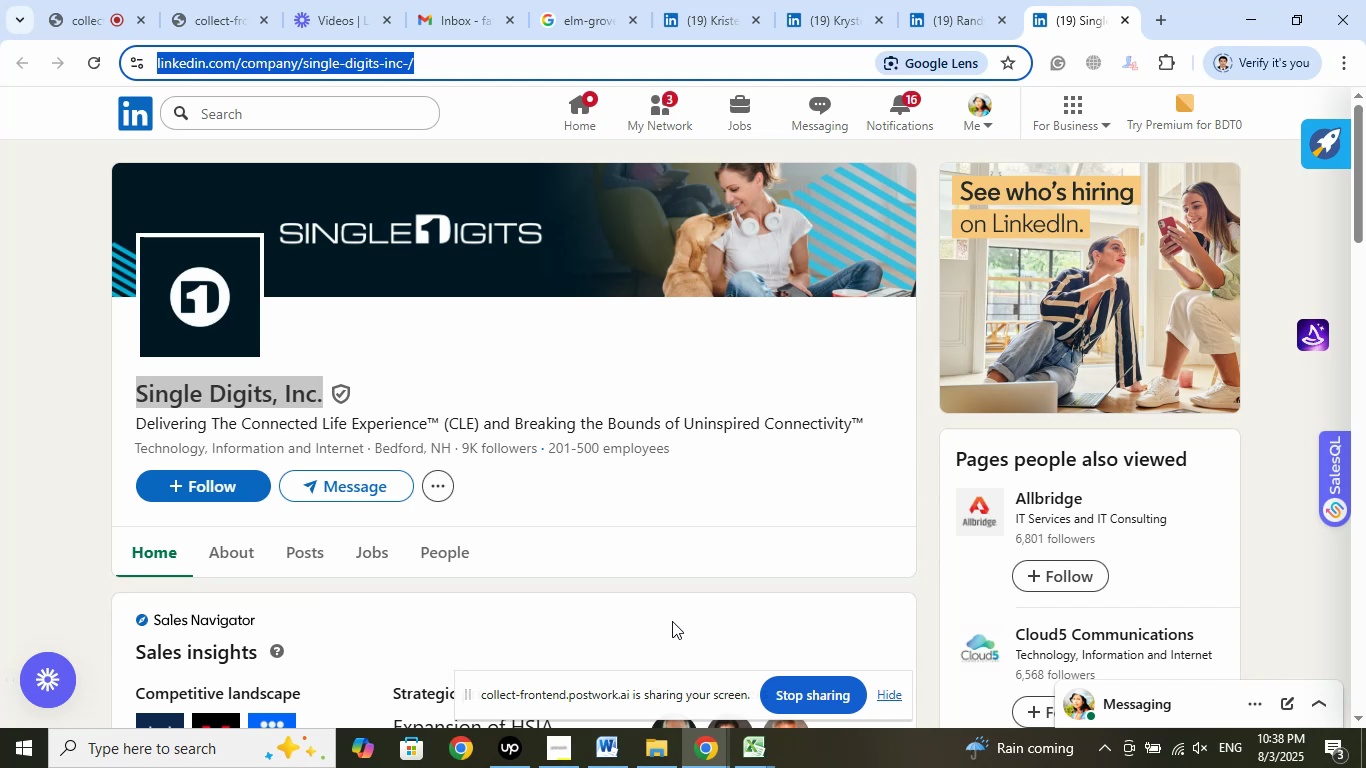 
wait(15.65)
 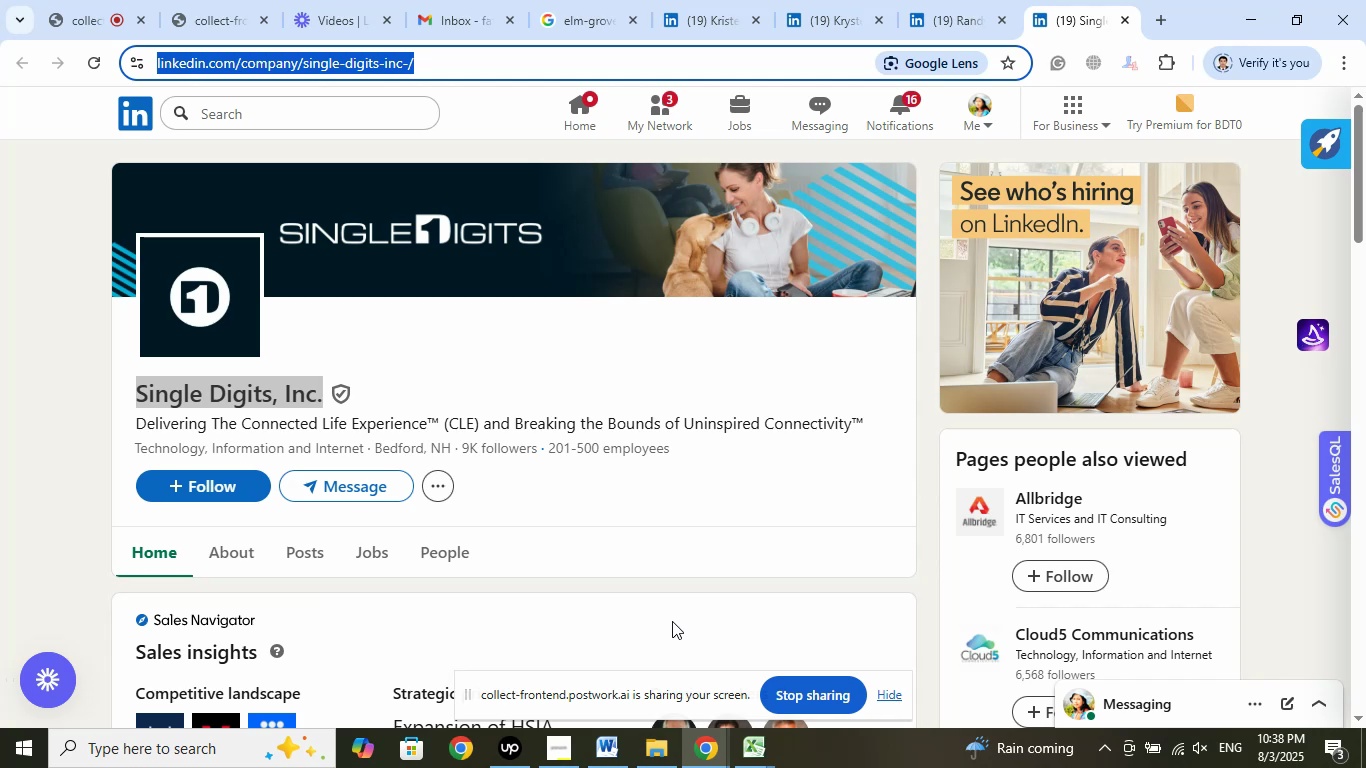 
right_click([419, 448])
 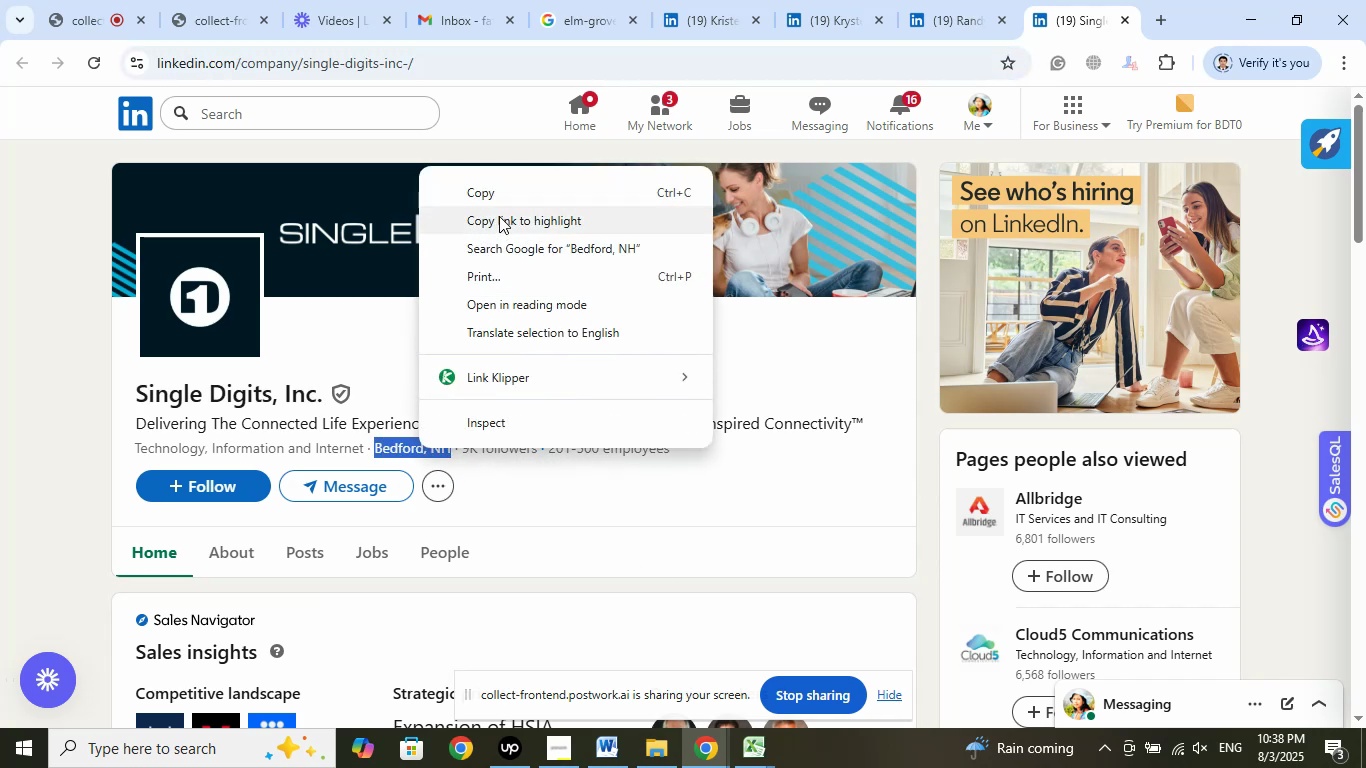 
left_click([499, 201])
 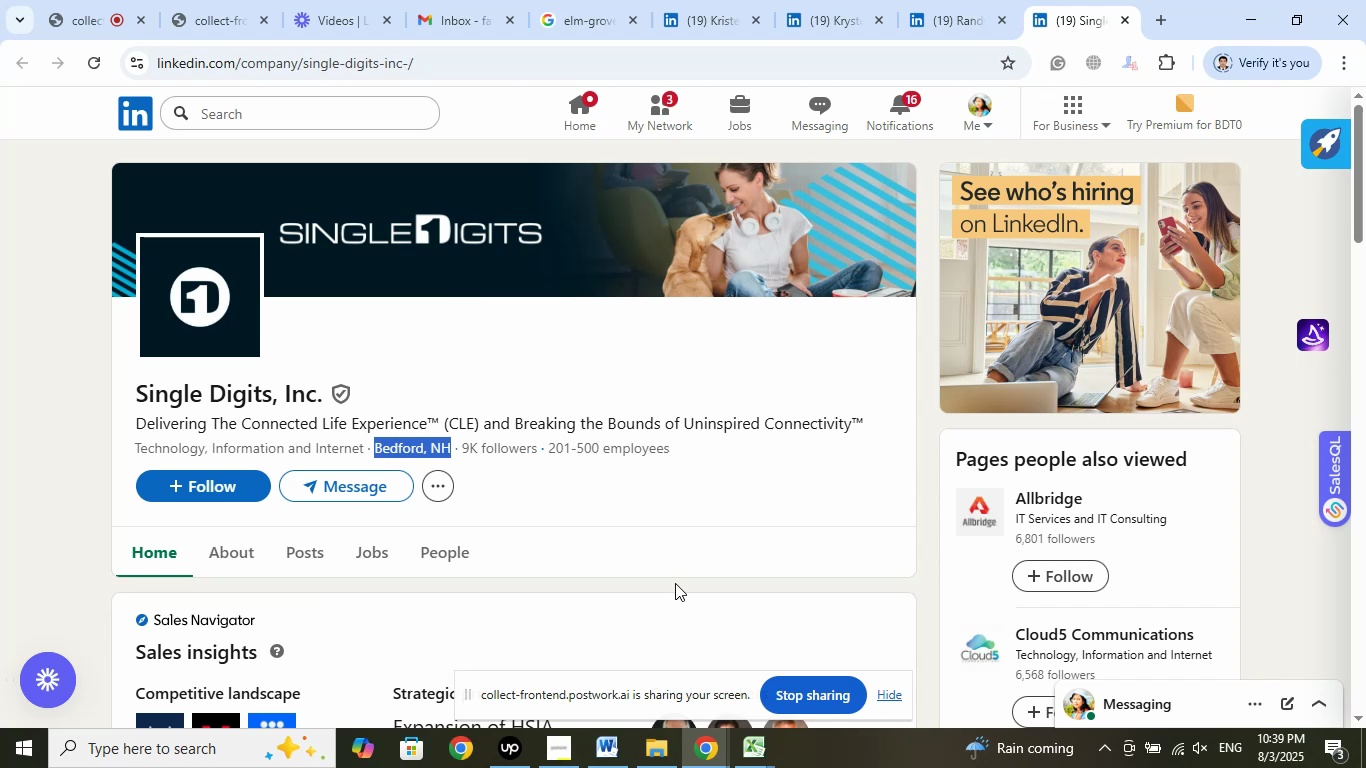 
wait(24.22)
 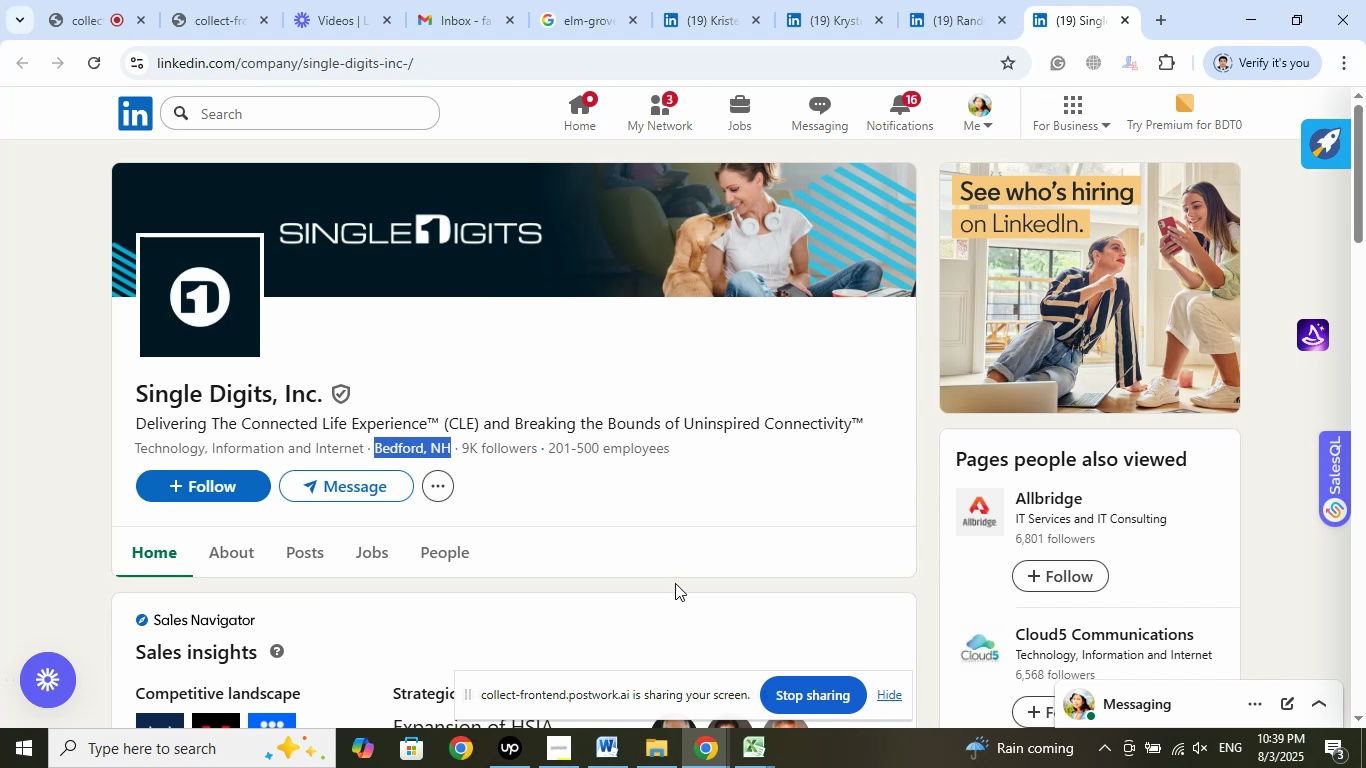 
left_click([764, 746])
 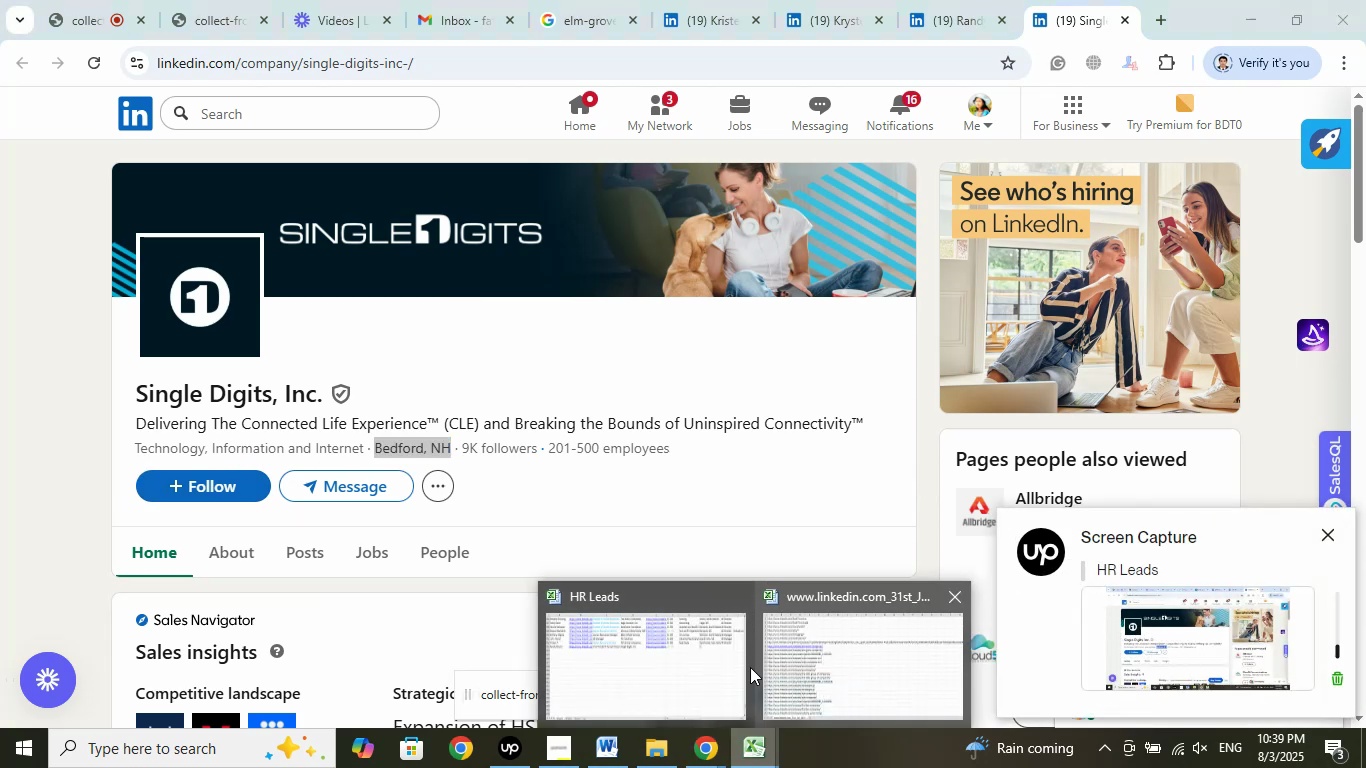 
left_click([706, 664])
 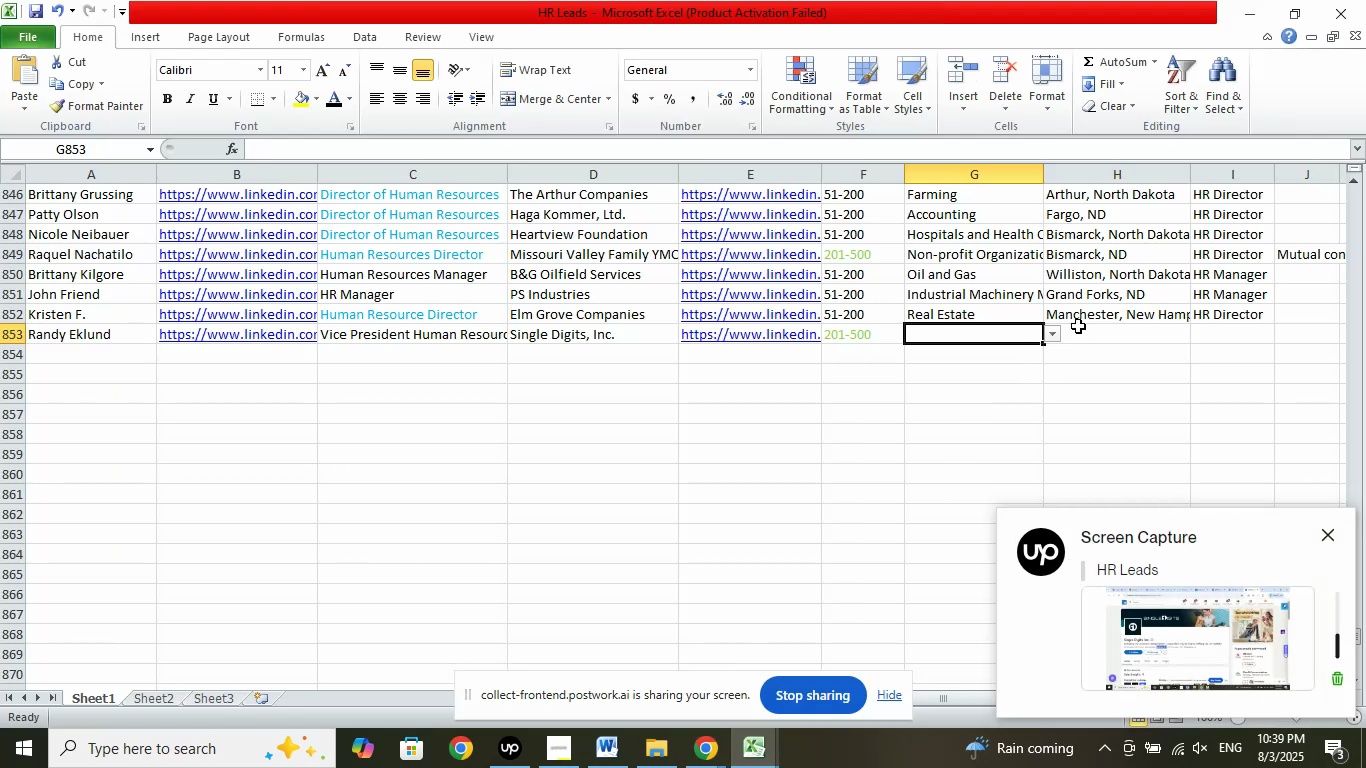 
left_click([1085, 326])
 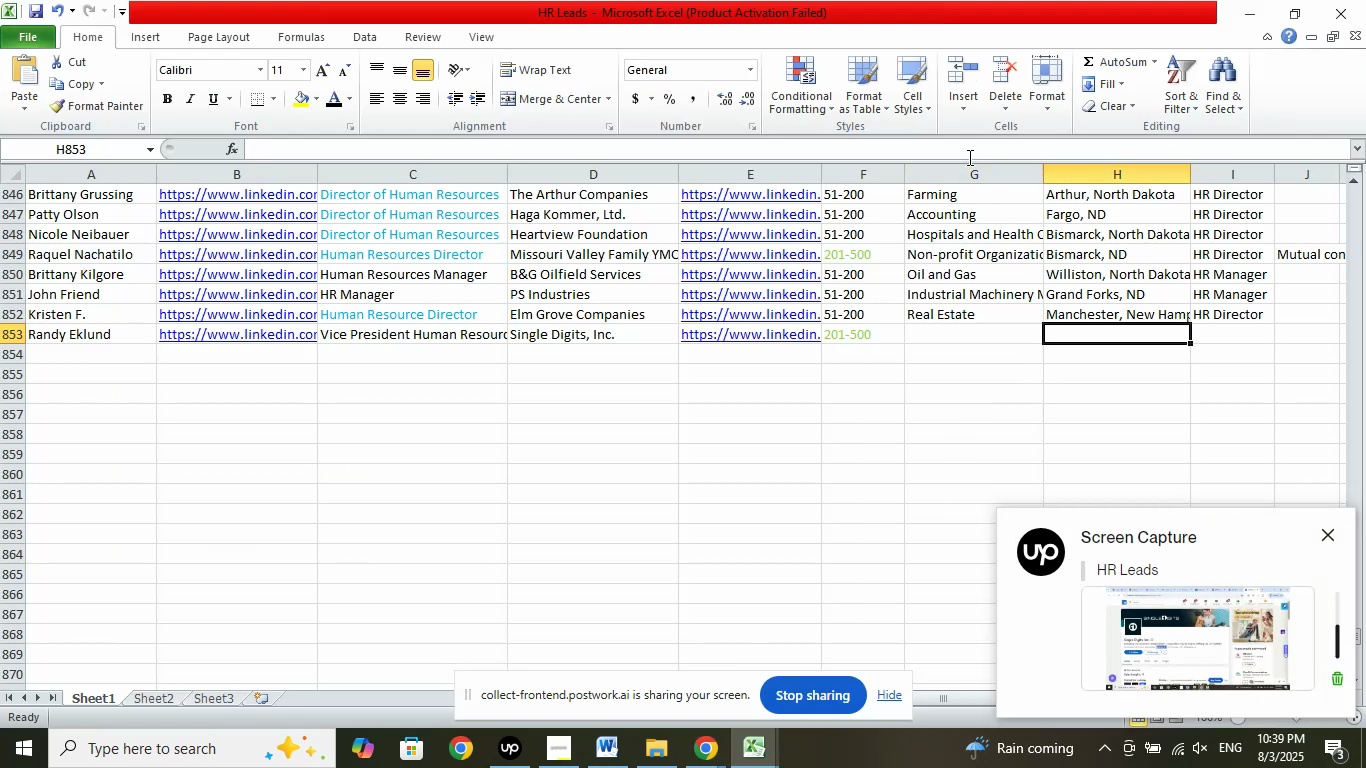 
left_click([968, 153])
 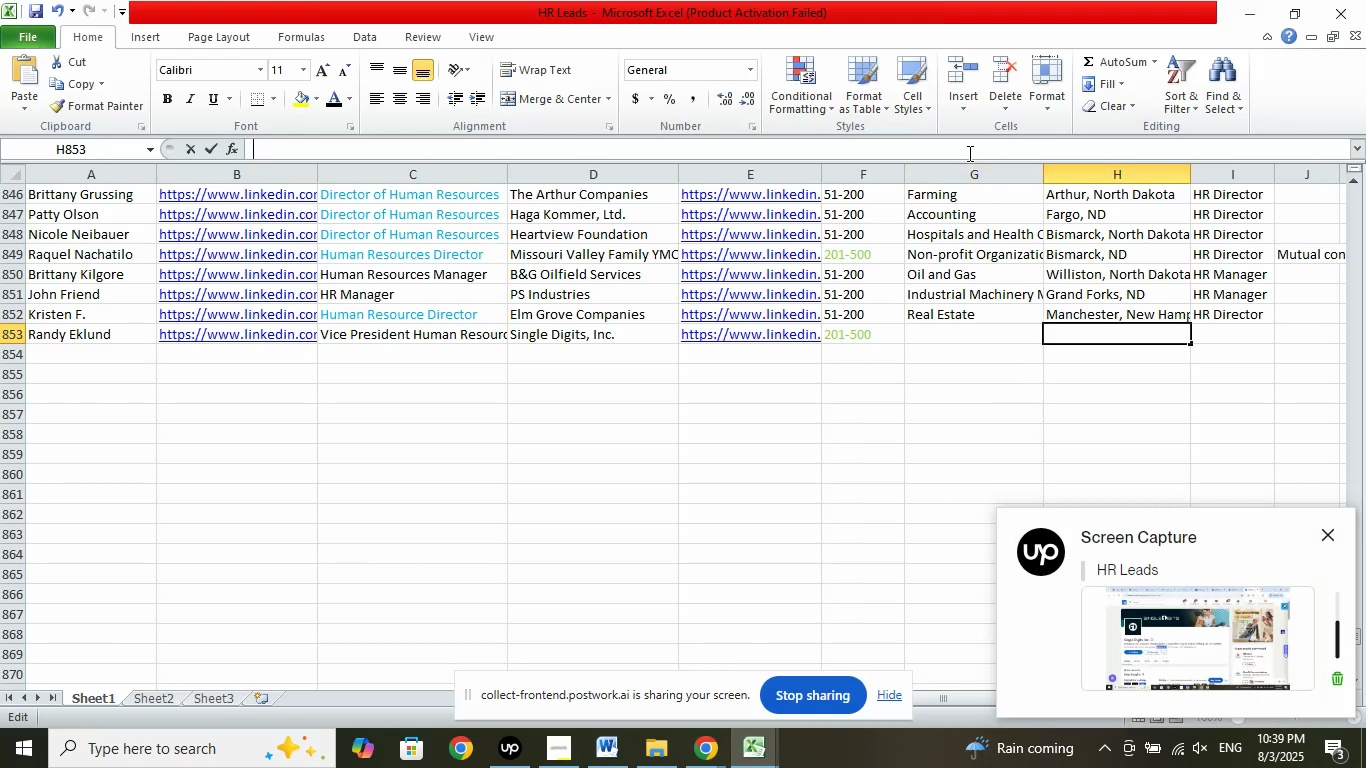 
right_click([968, 153])
 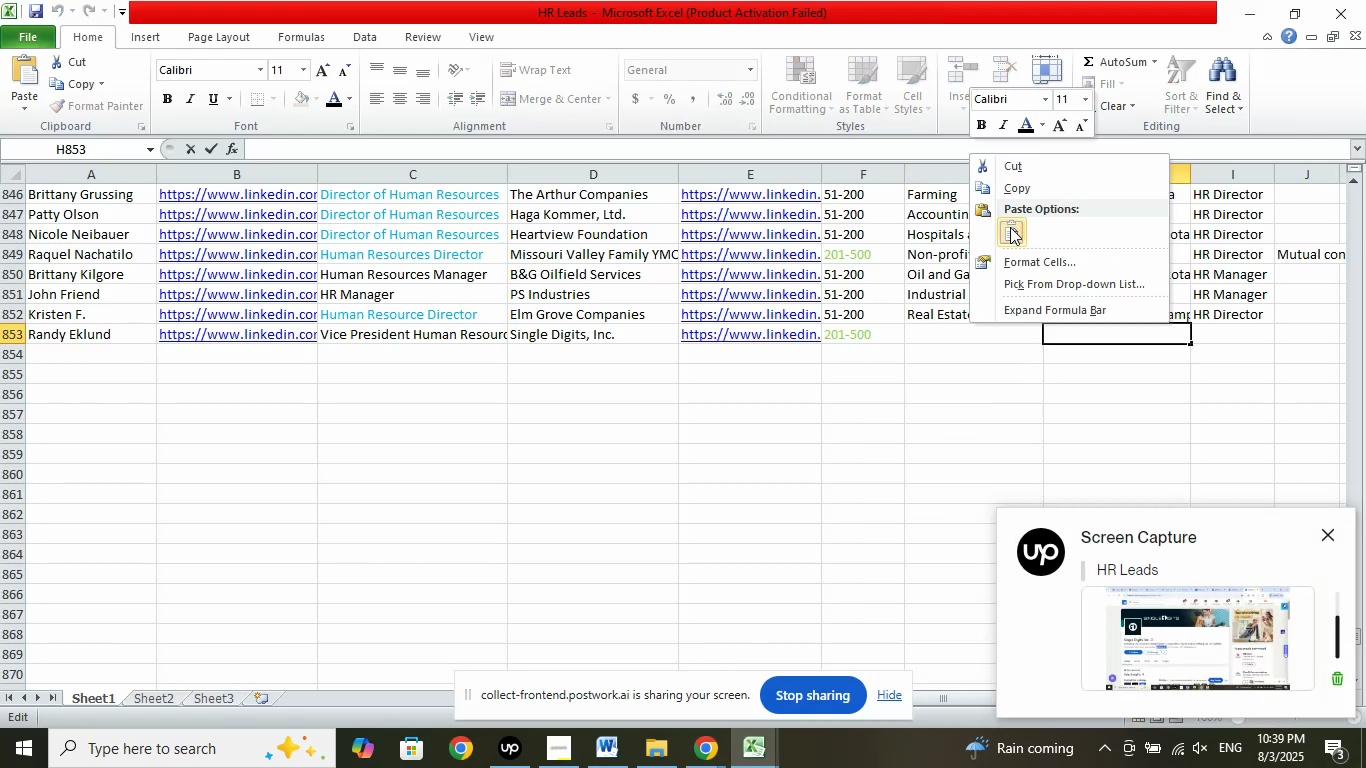 
left_click([1011, 228])
 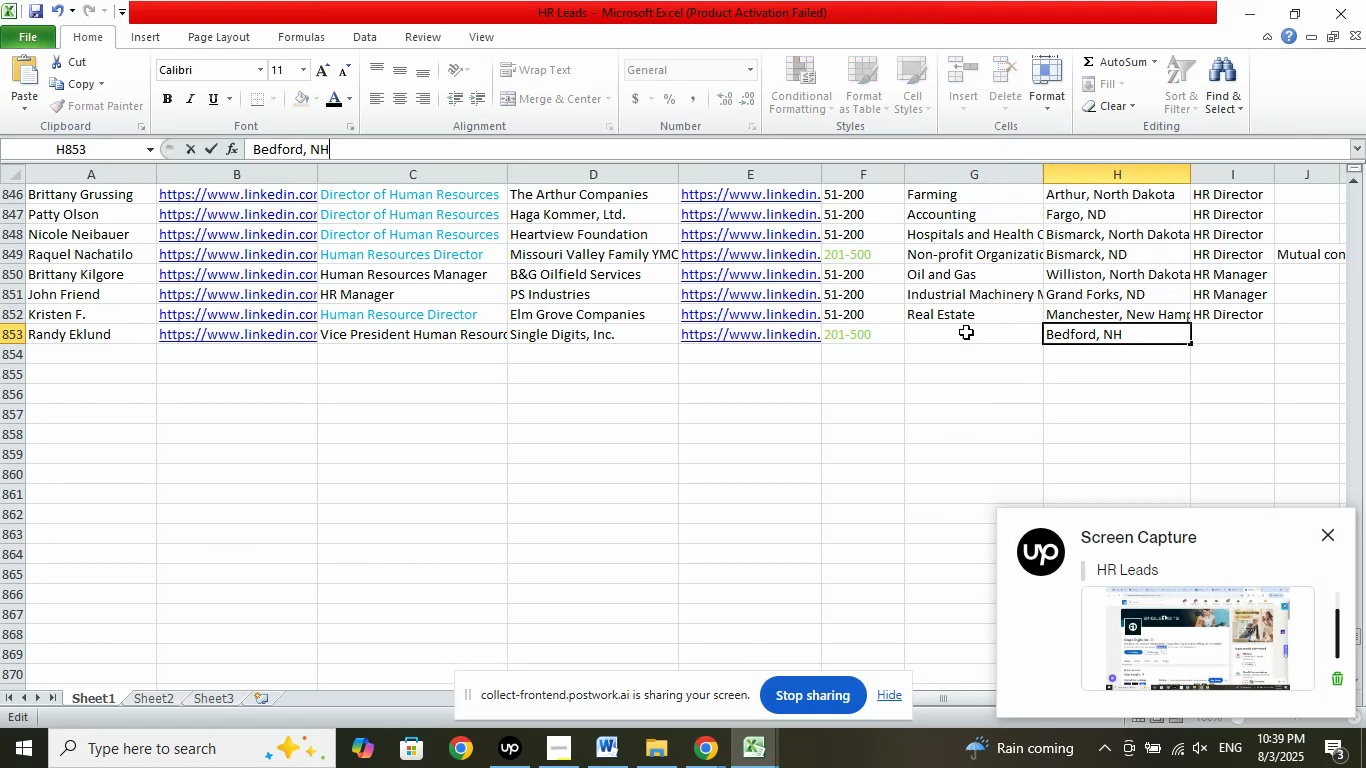 
left_click([967, 327])
 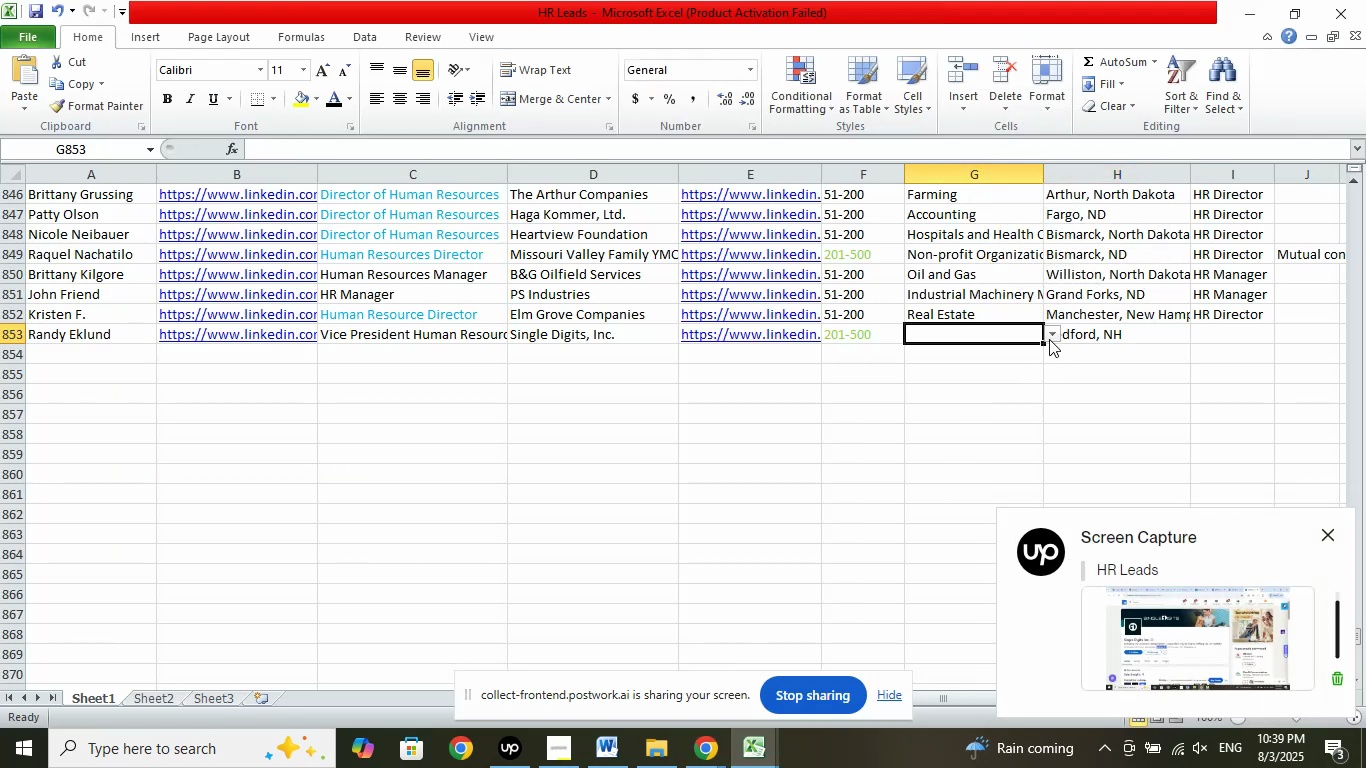 
left_click([1051, 337])
 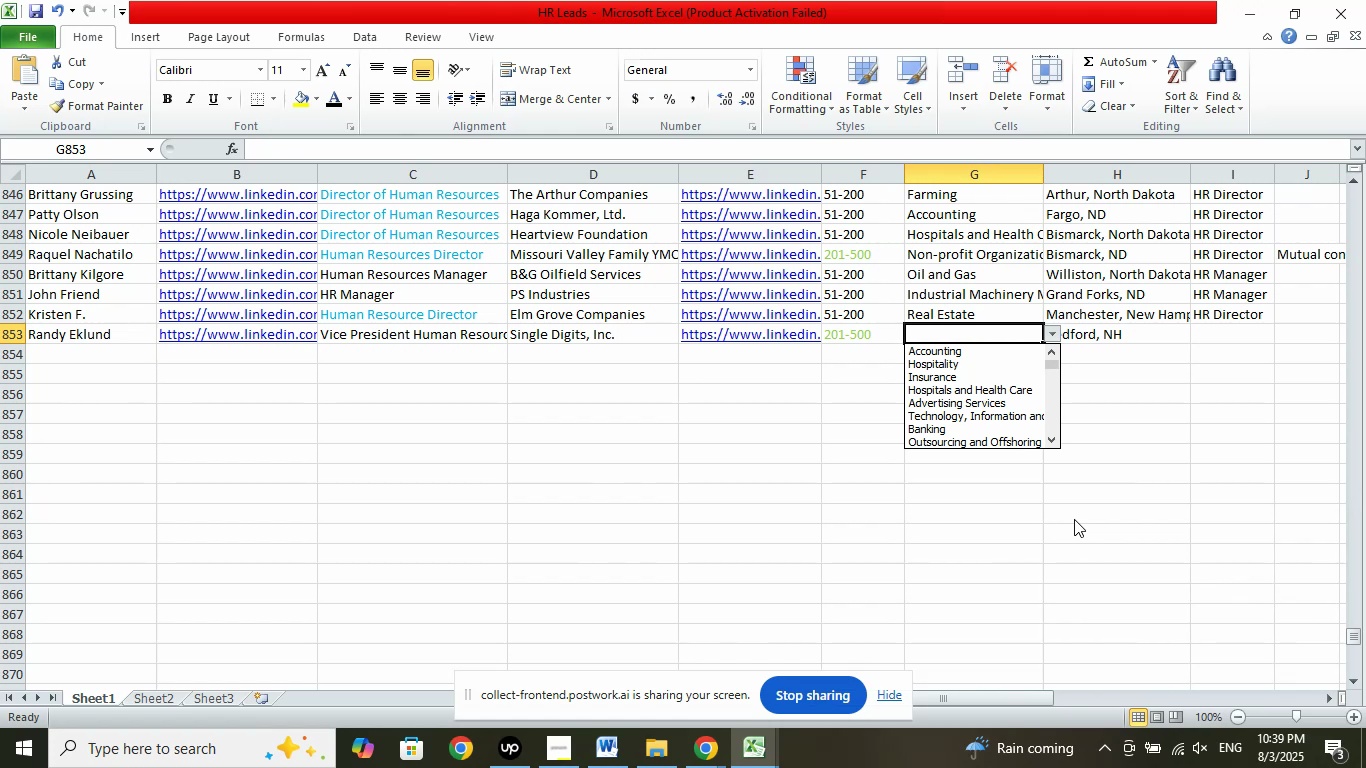 
key(ArrowDown)
 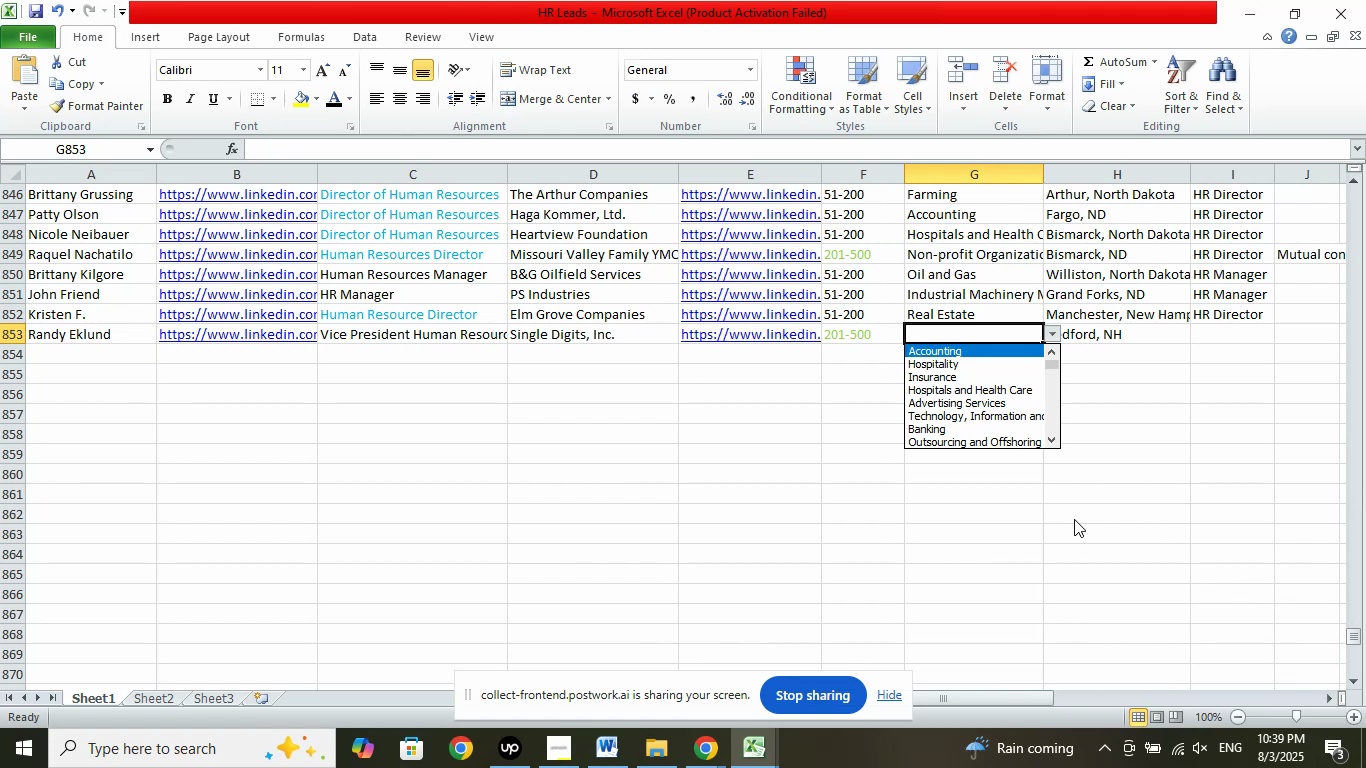 
key(ArrowDown)
 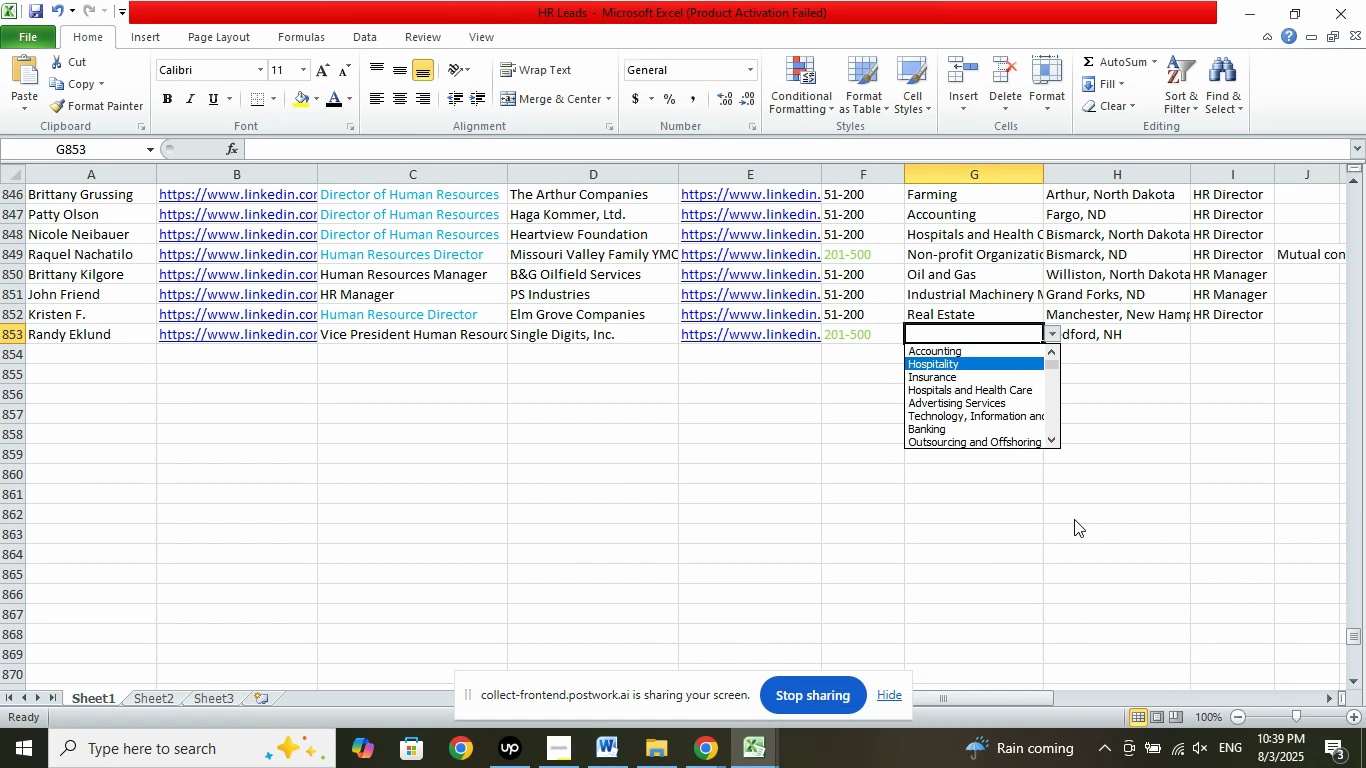 
key(ArrowDown)
 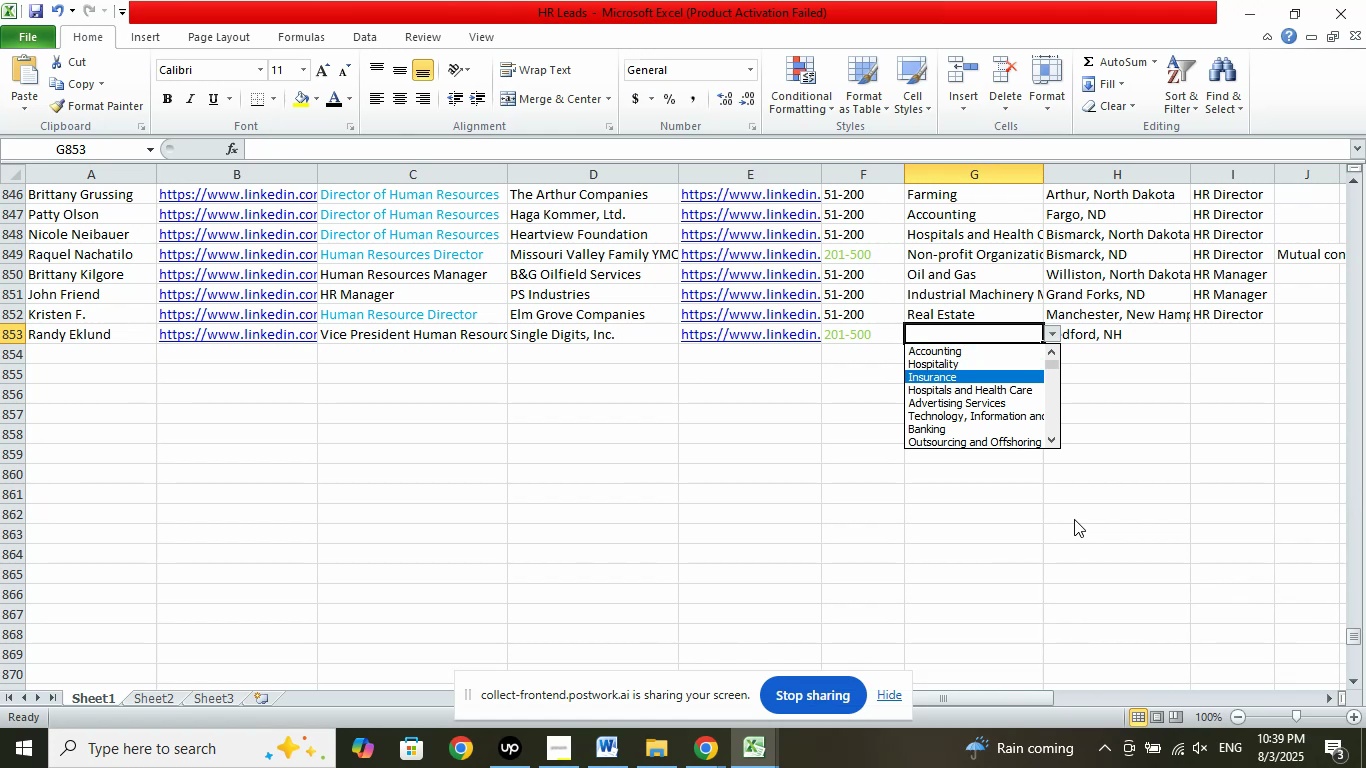 
key(ArrowDown)
 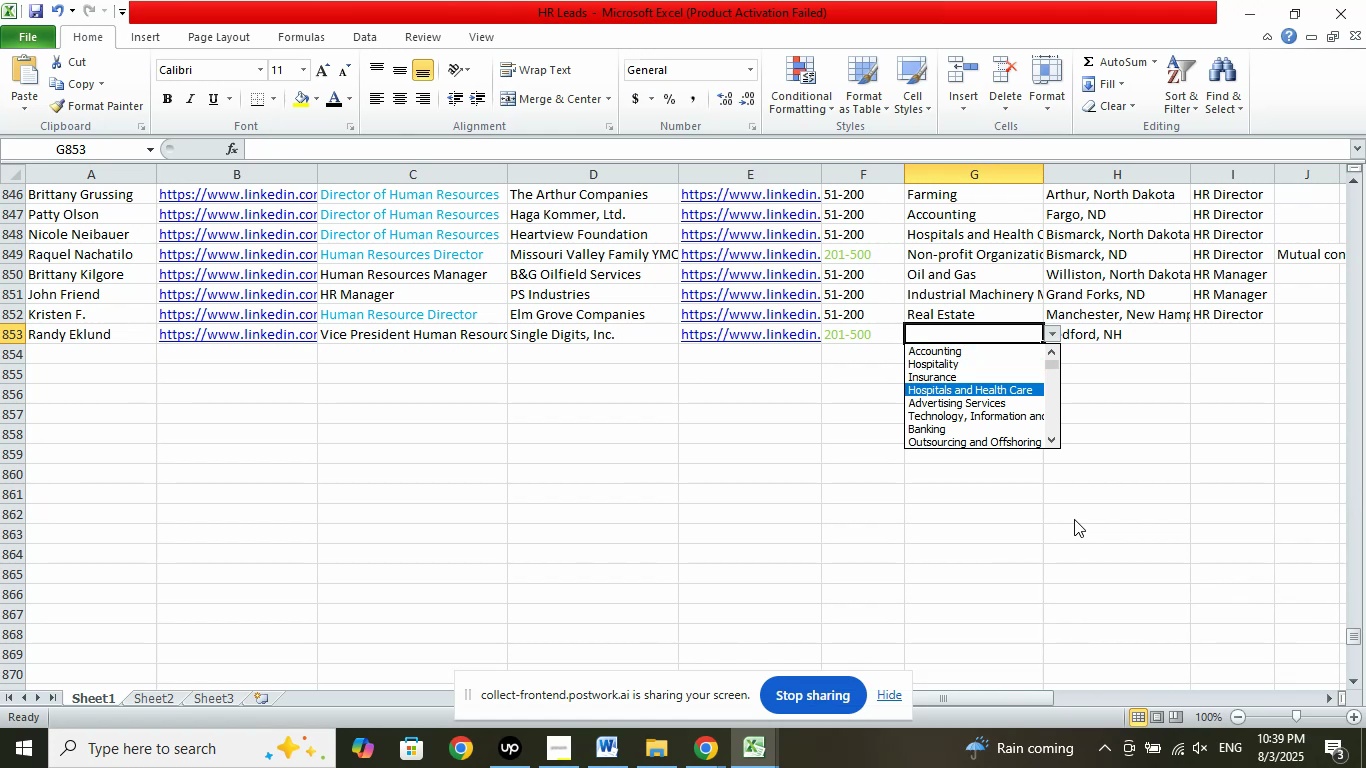 
key(ArrowDown)
 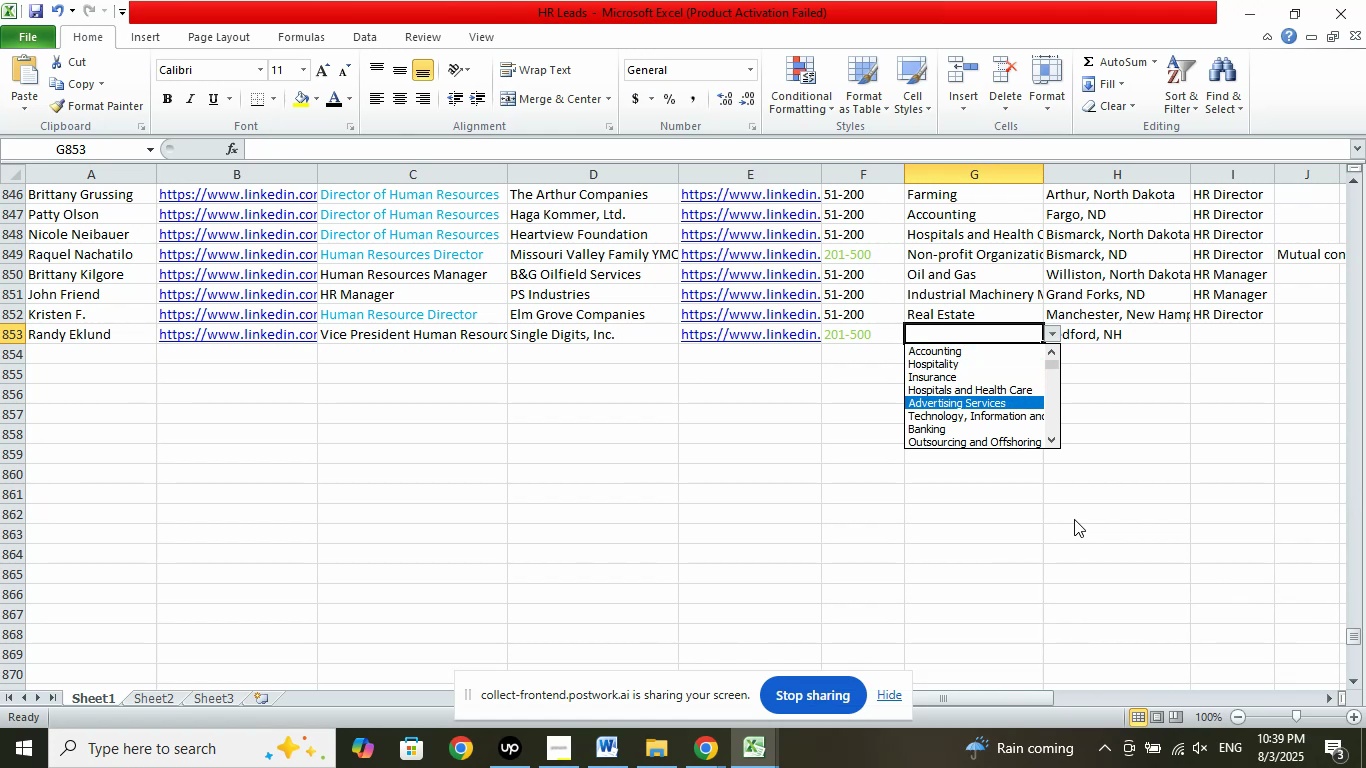 
key(ArrowDown)
 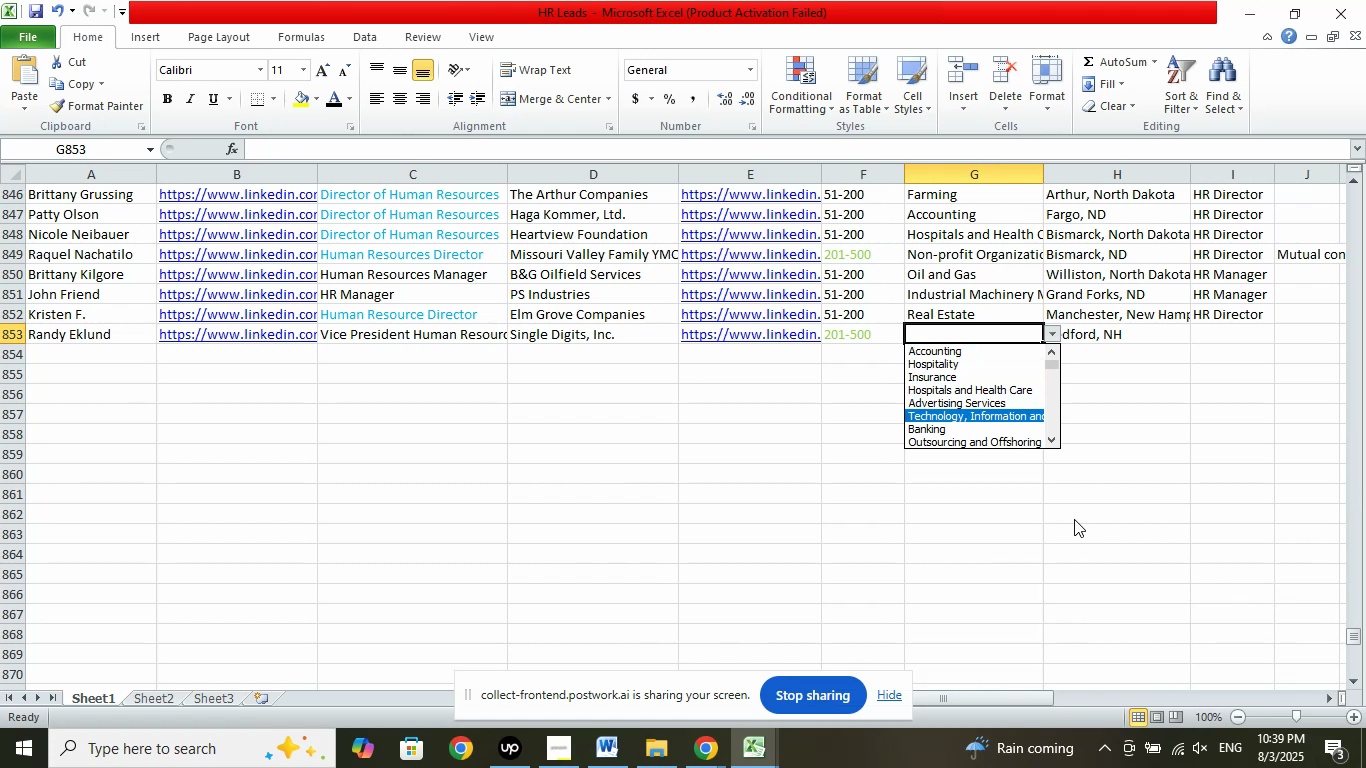 
key(Enter)
 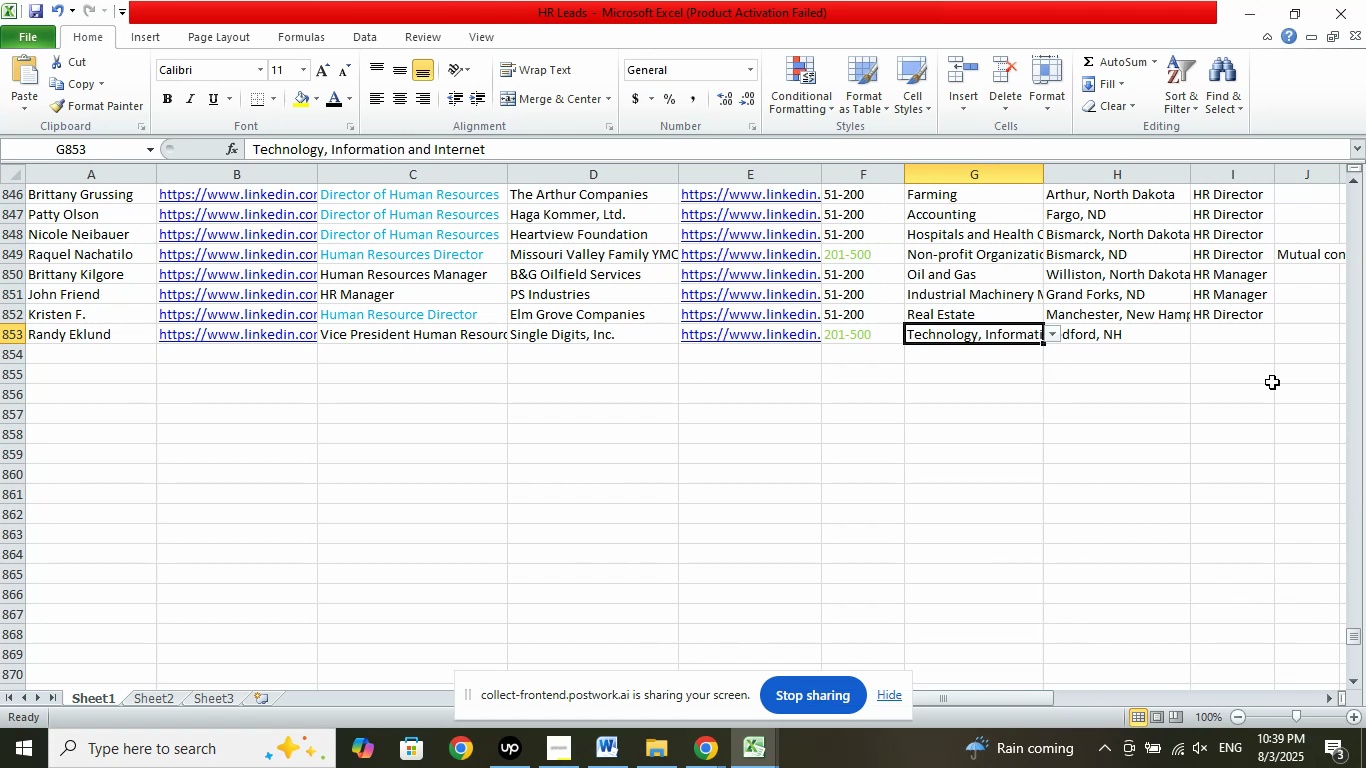 
left_click([1216, 342])
 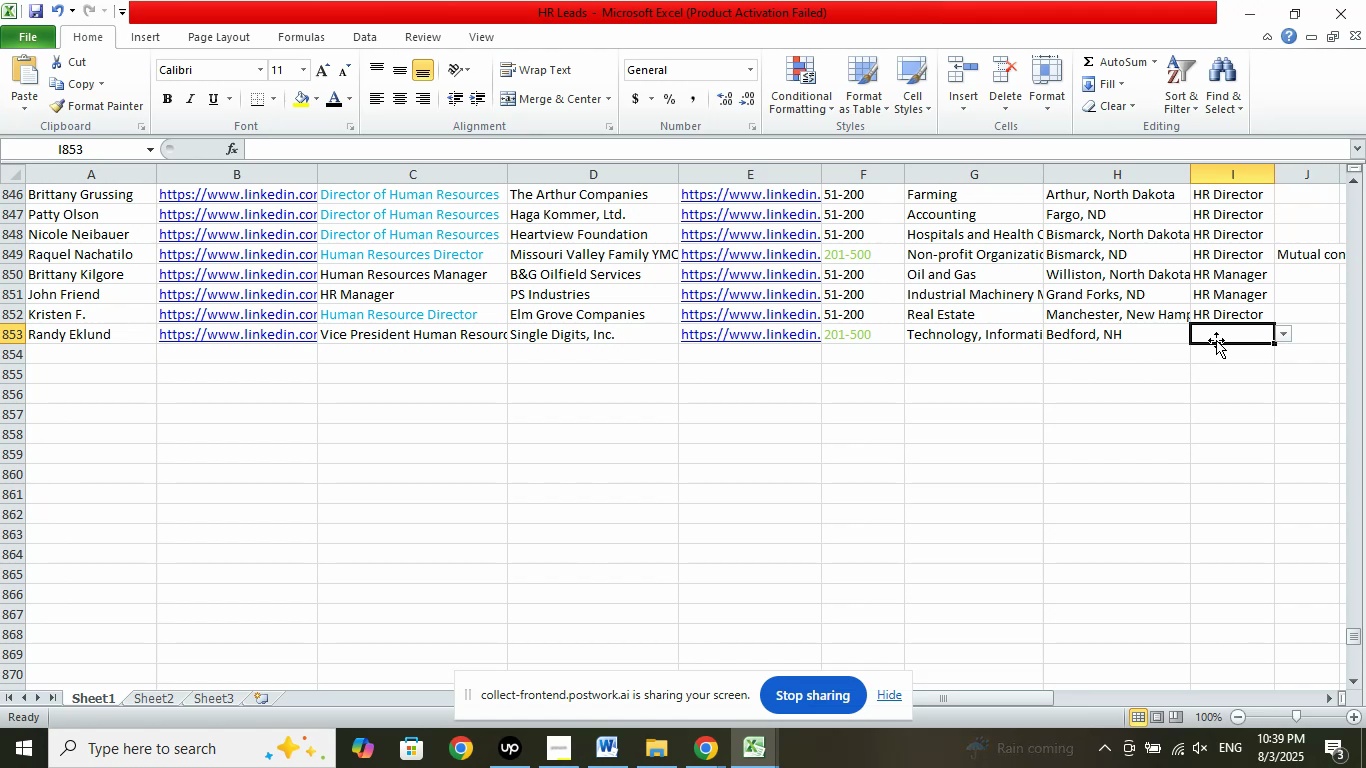 
wait(5.63)
 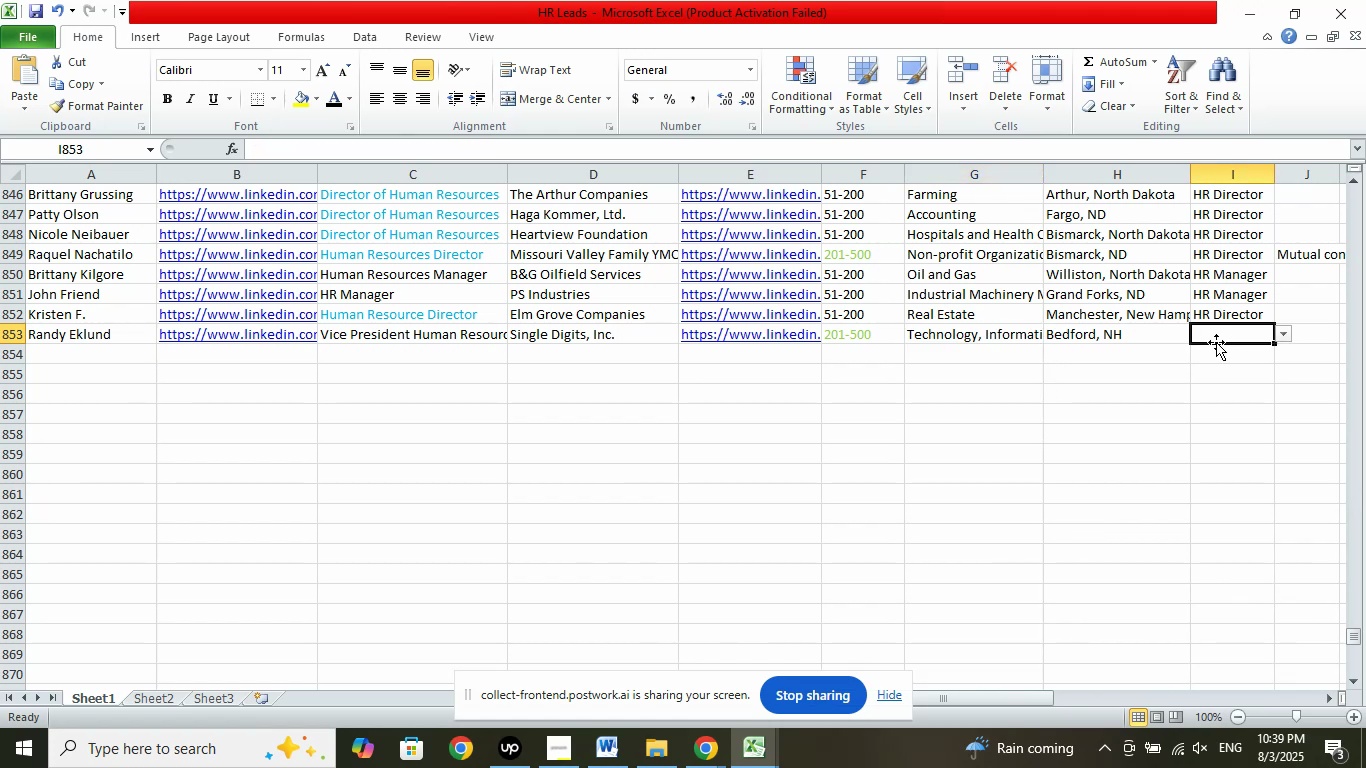 
left_click([478, 338])
 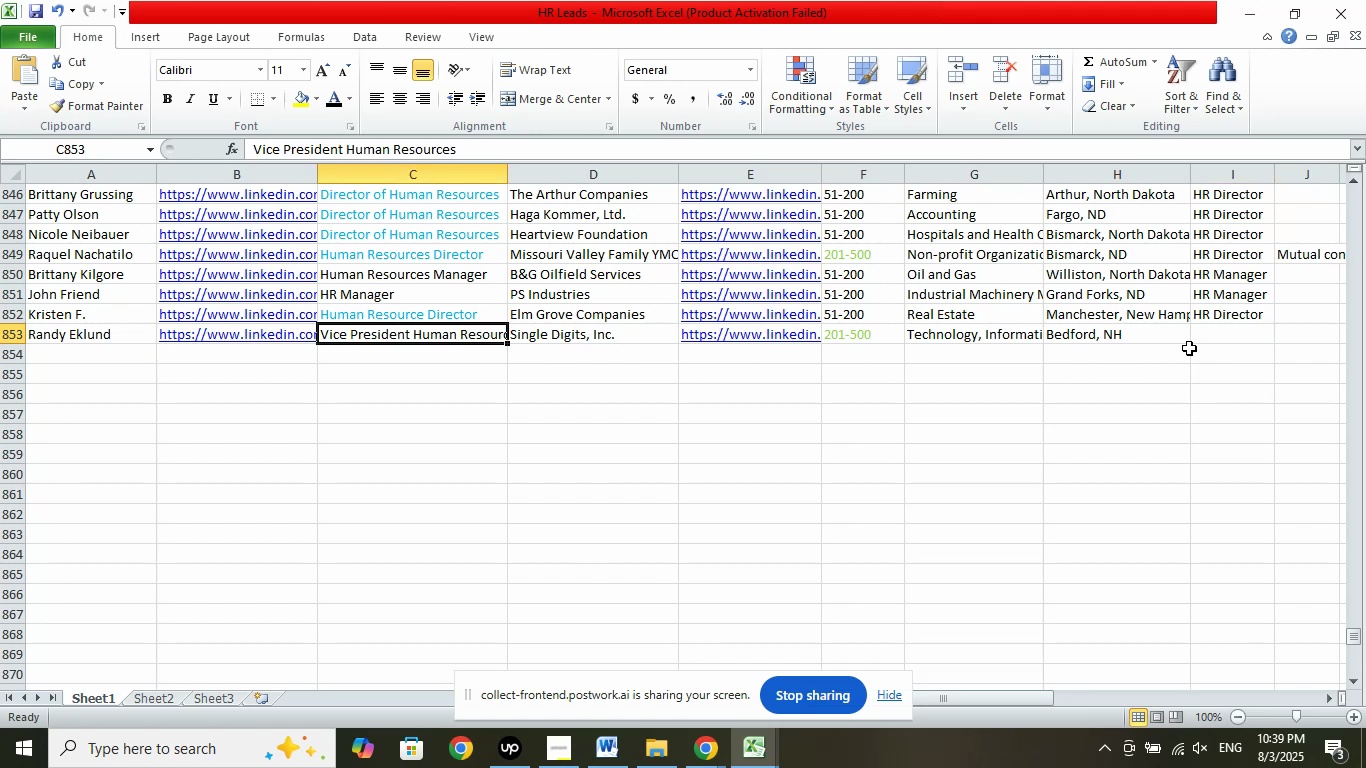 
left_click([1212, 331])
 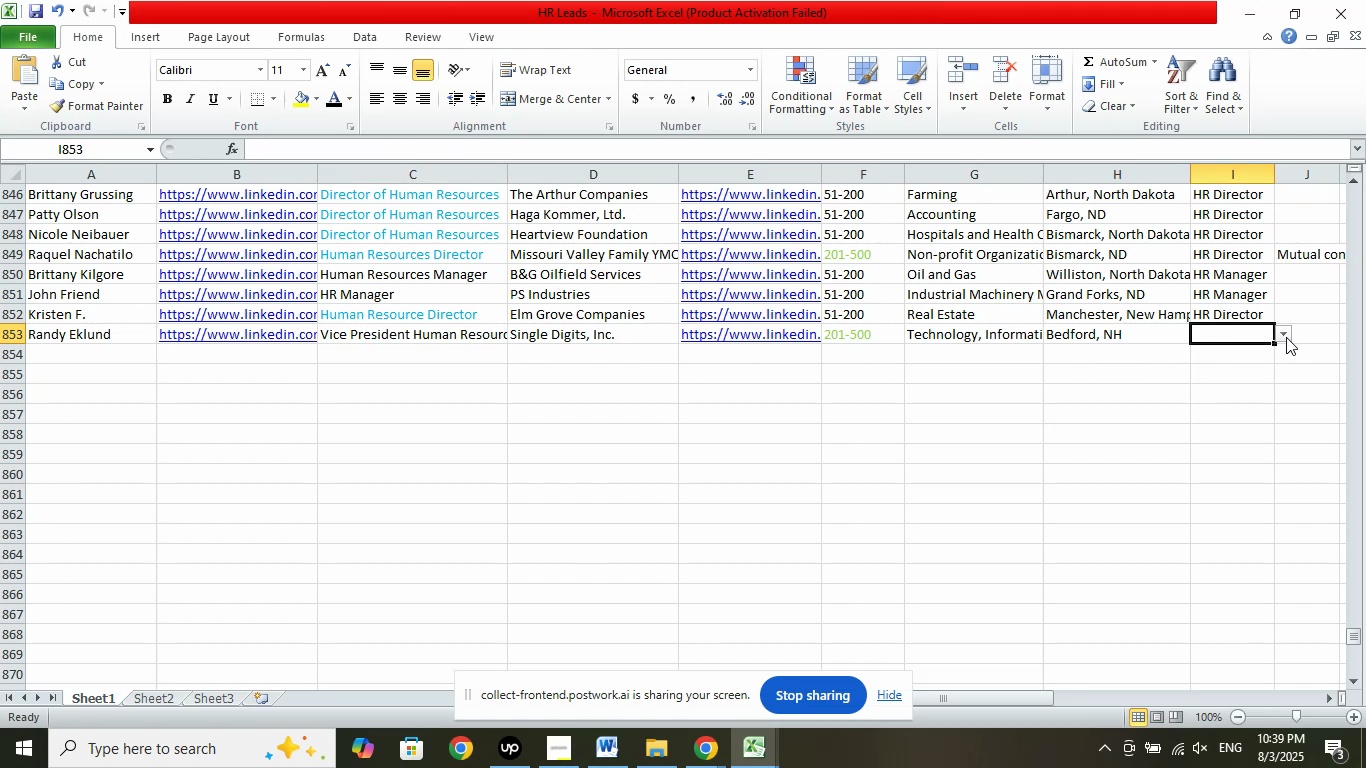 
left_click([1286, 336])
 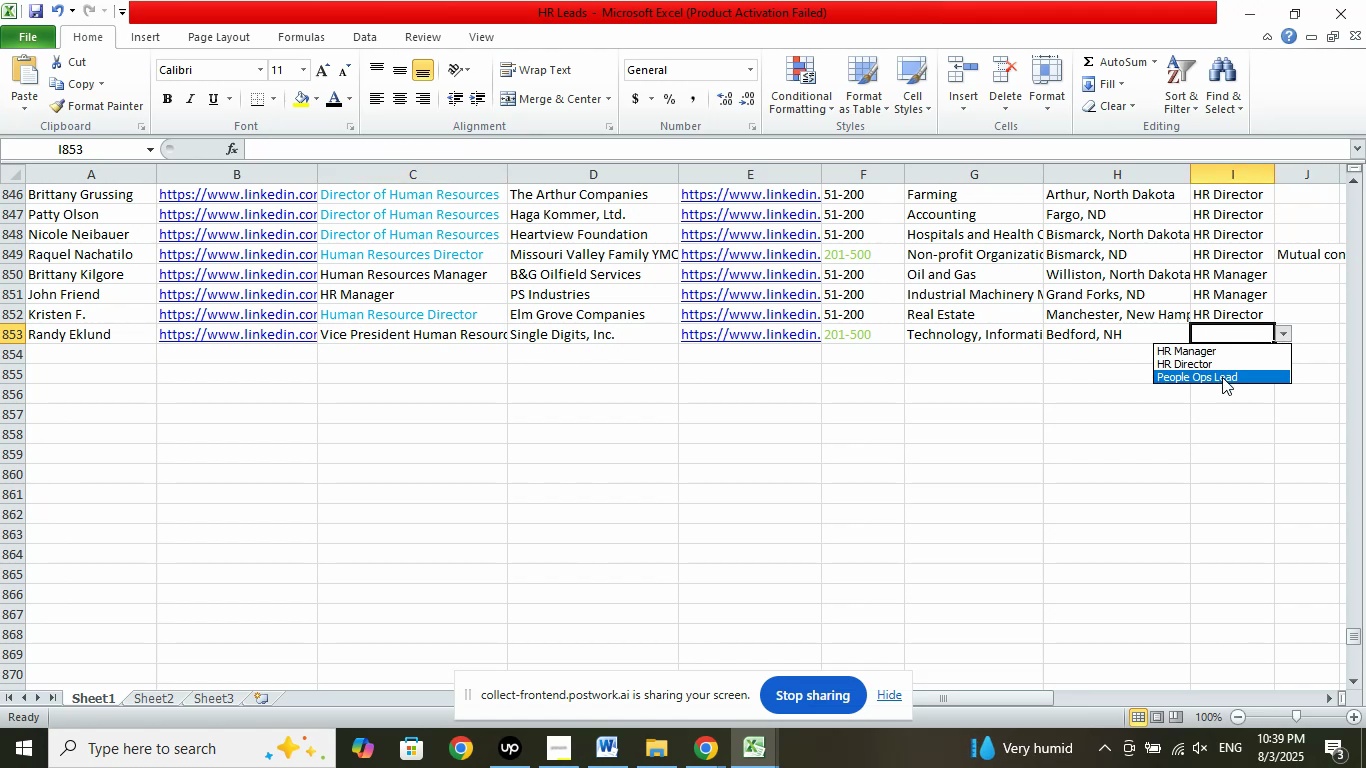 
left_click([1224, 380])
 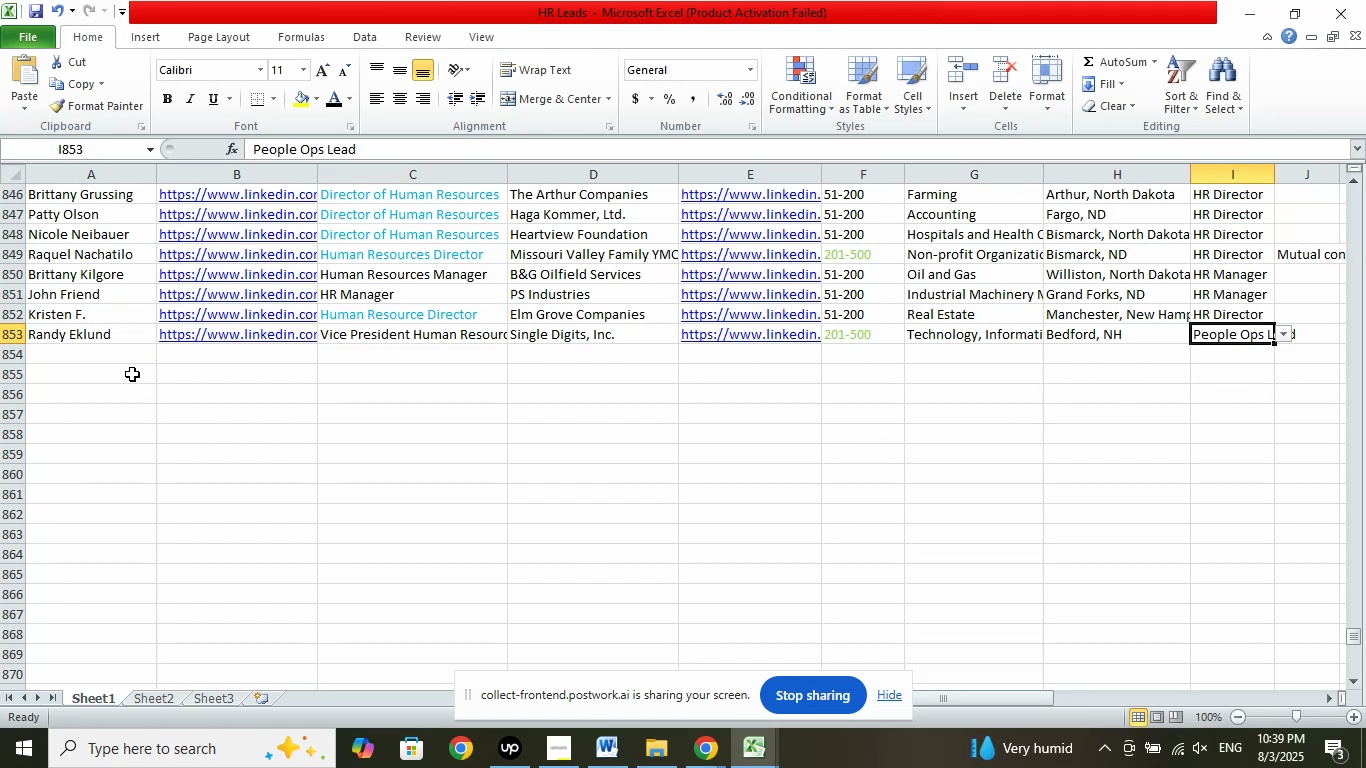 
left_click([123, 352])
 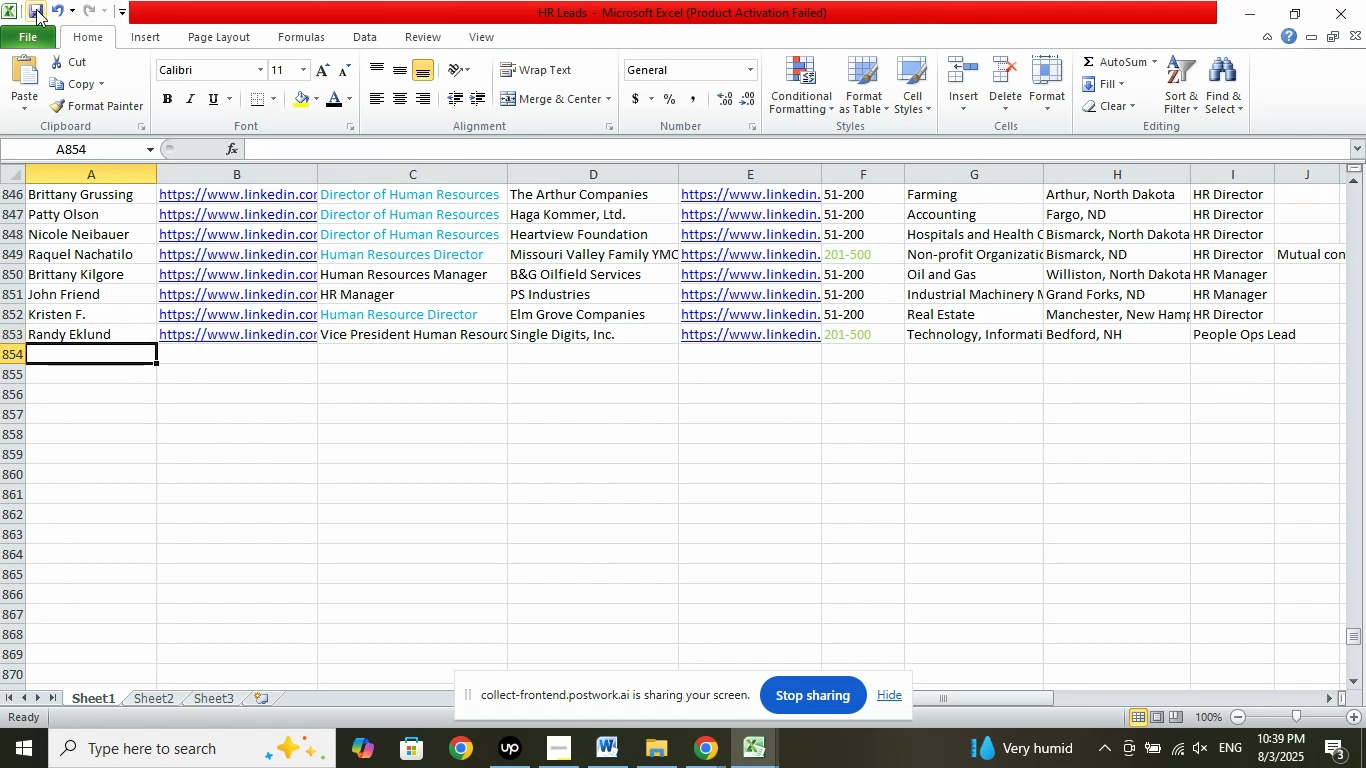 
left_click([34, 11])
 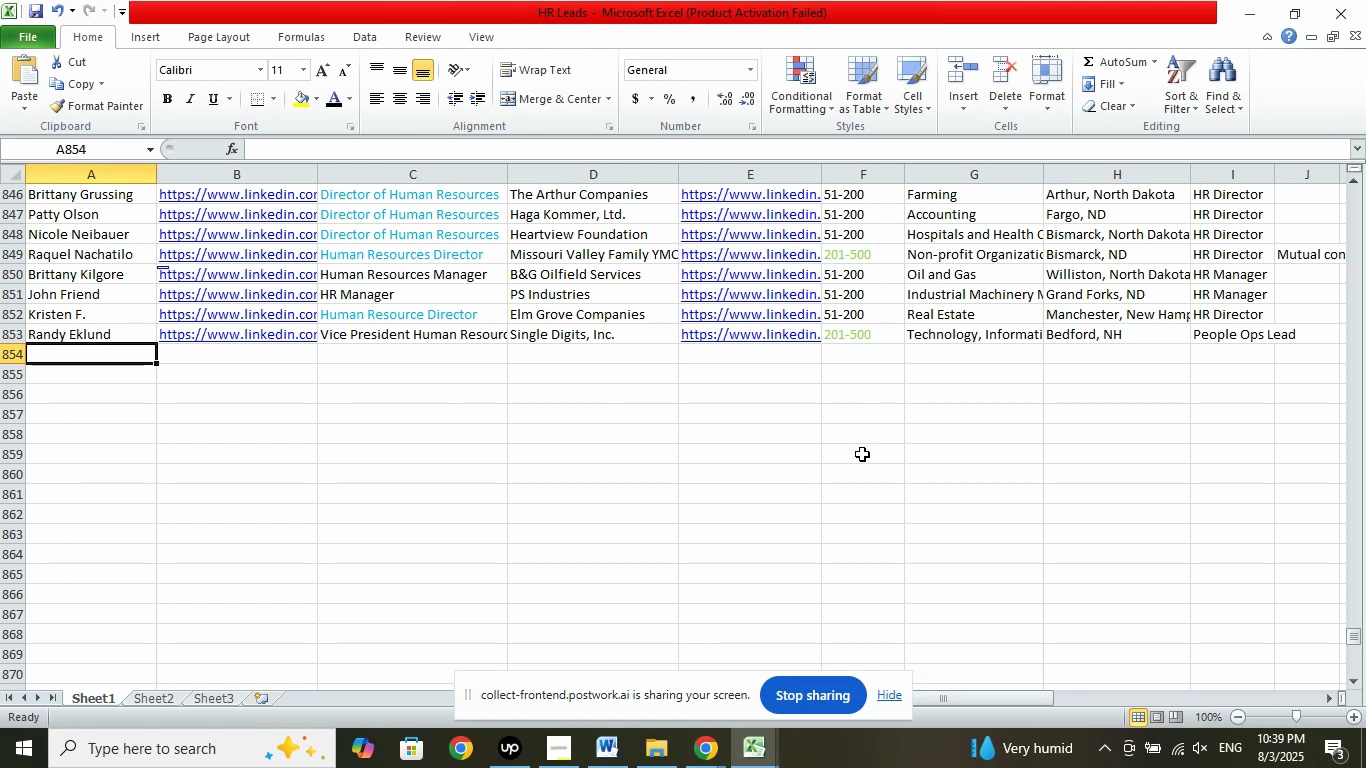 
wait(6.2)
 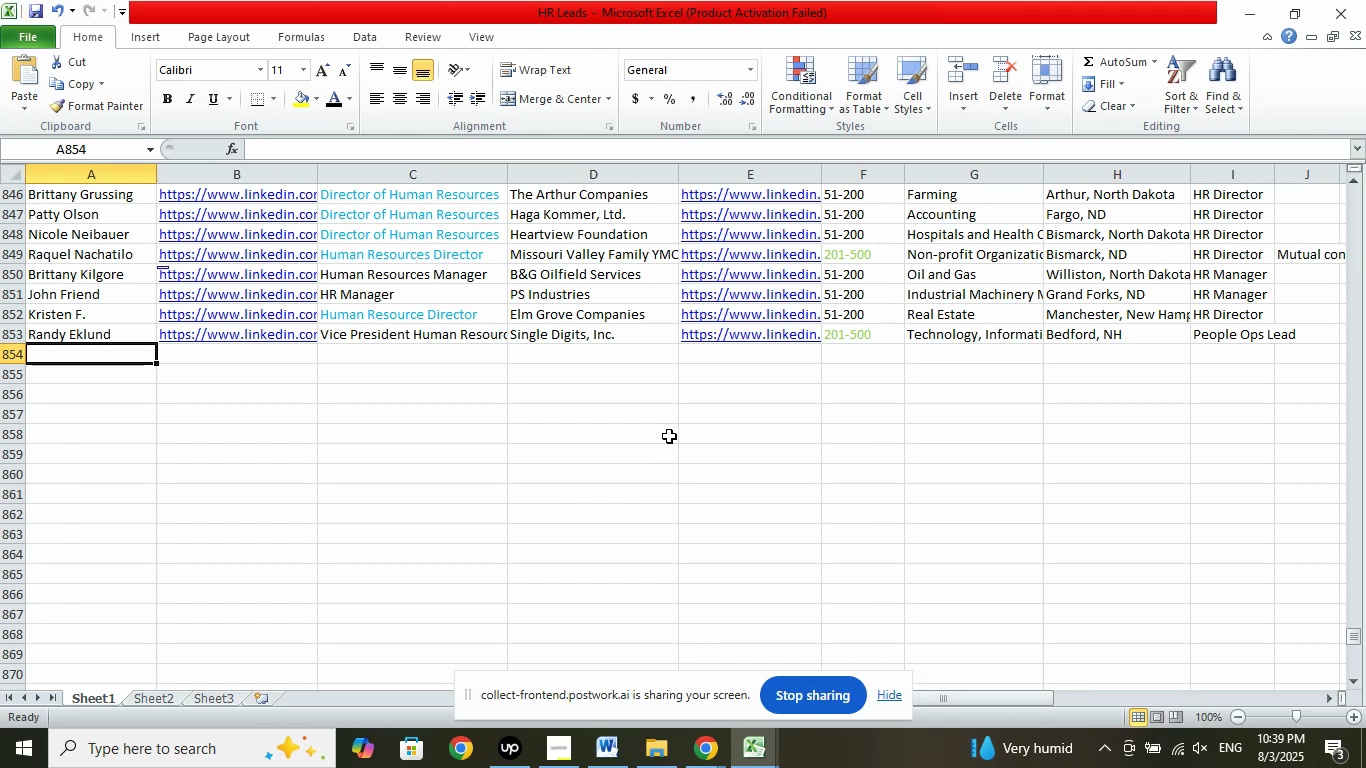 
left_click([714, 749])
 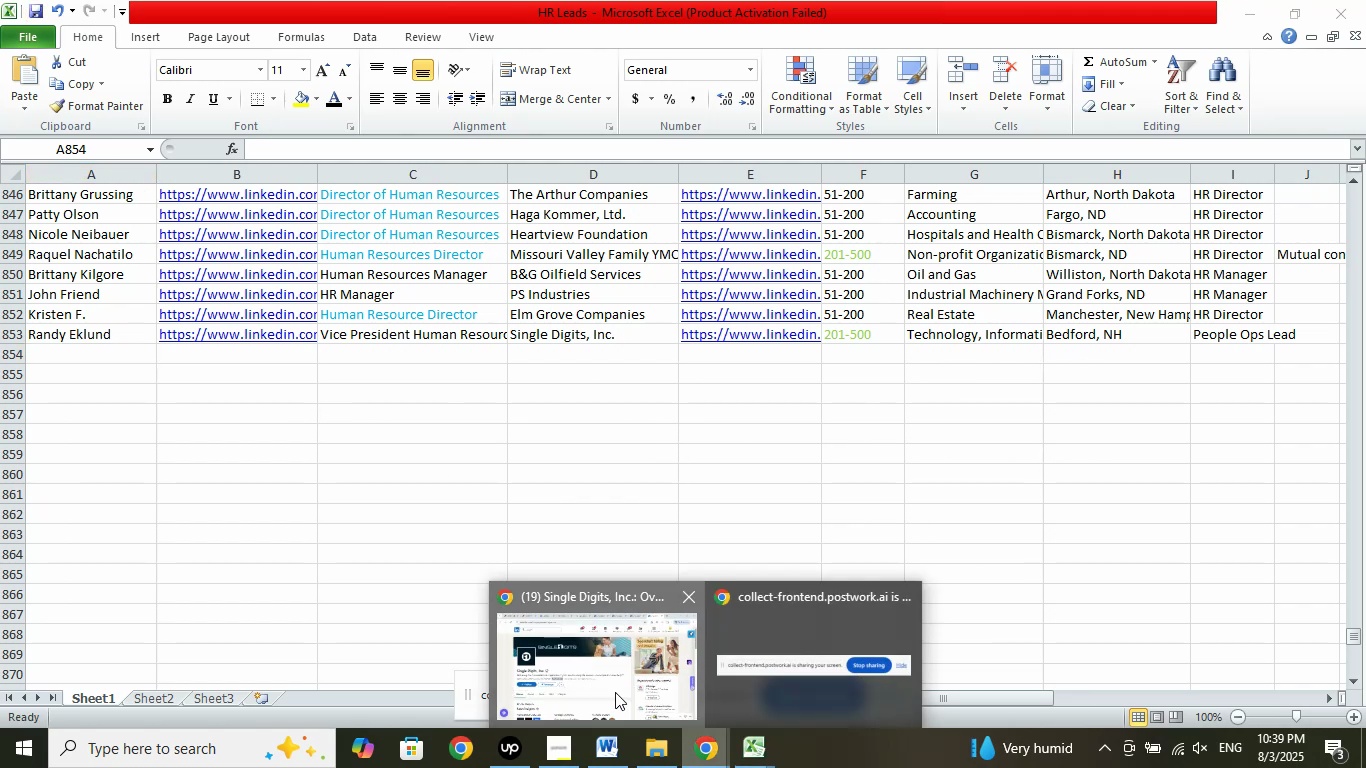 
double_click([615, 692])
 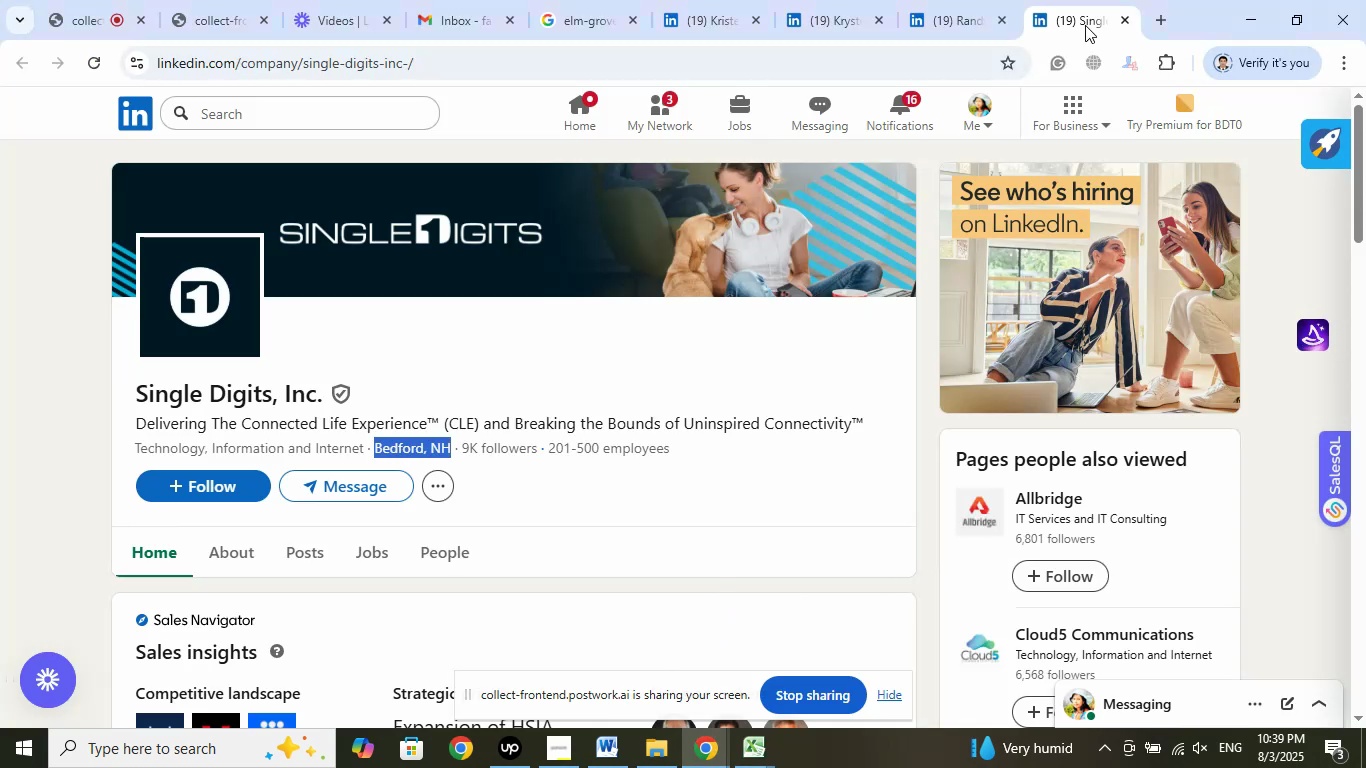 
left_click([1128, 20])
 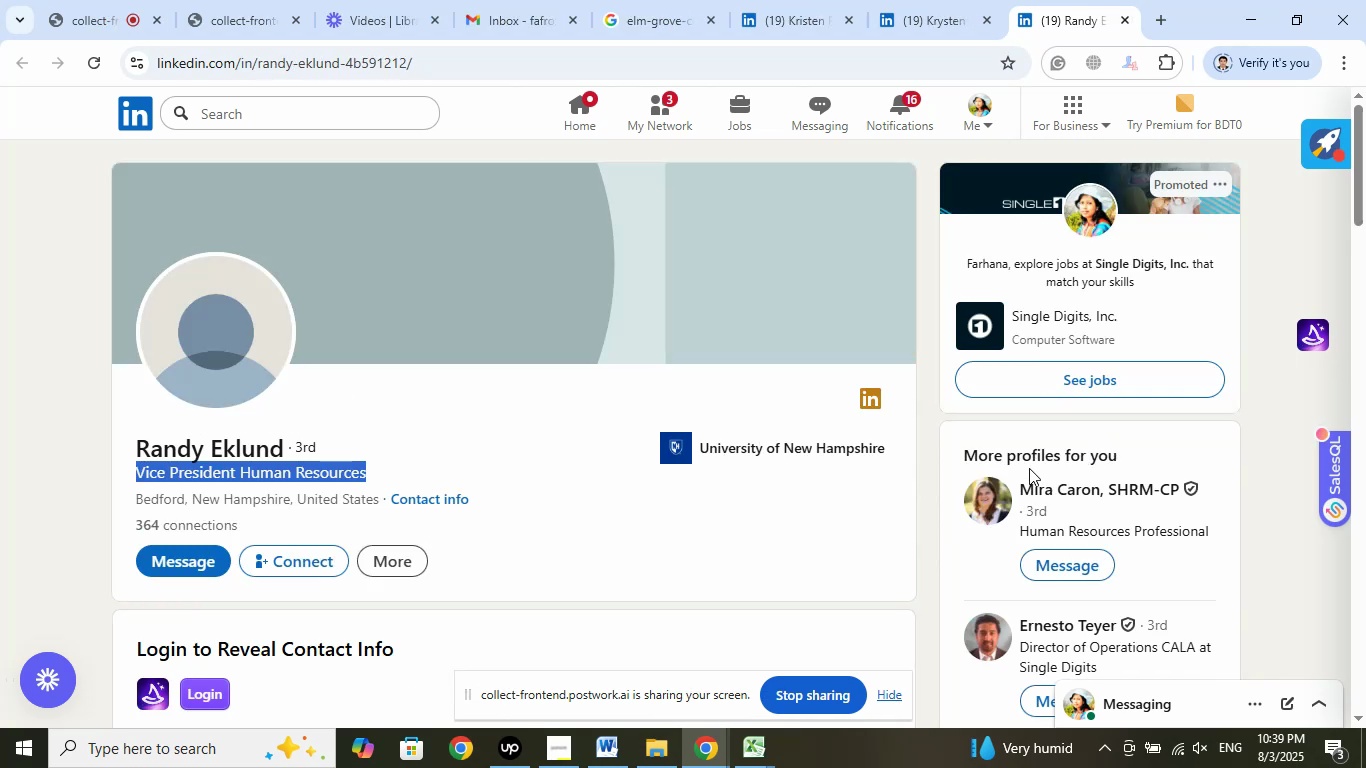 
left_click([93, 30])
 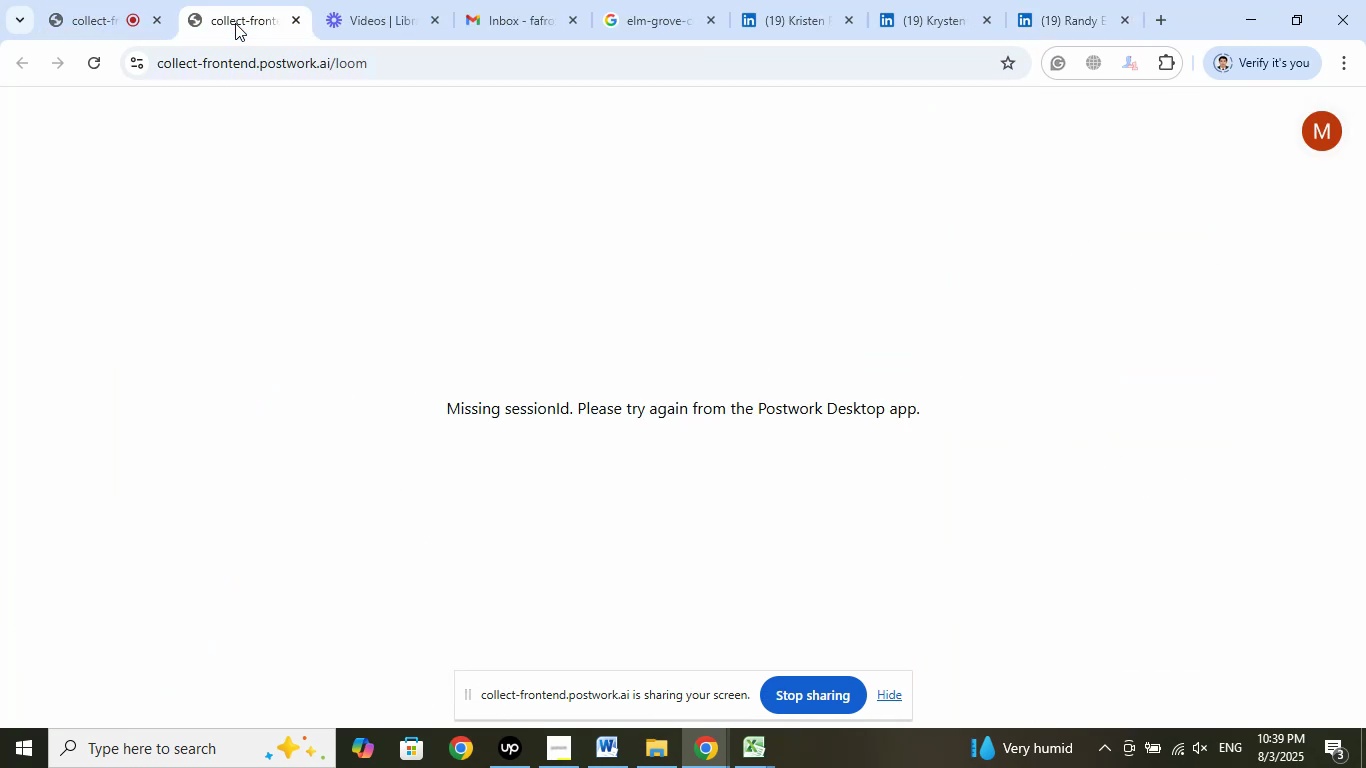 
left_click([385, 25])
 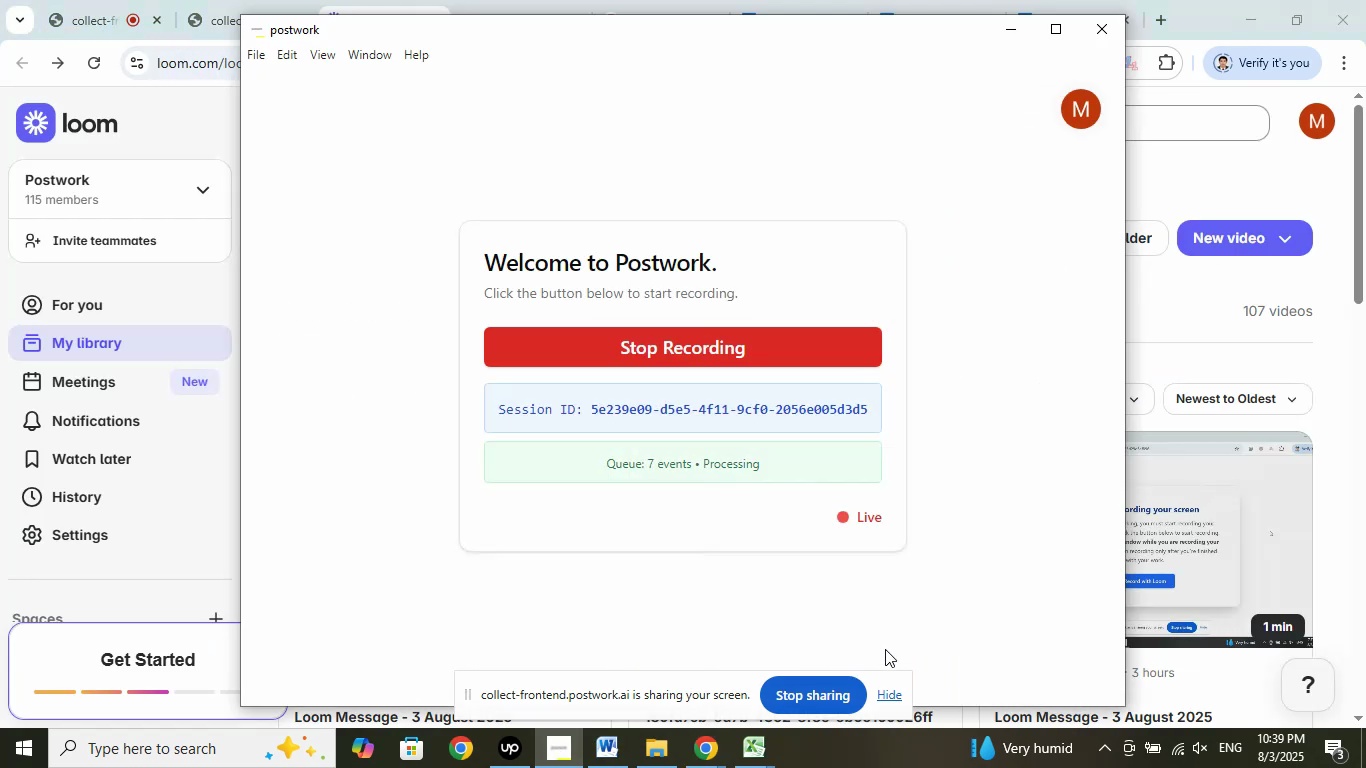 
wait(5.11)
 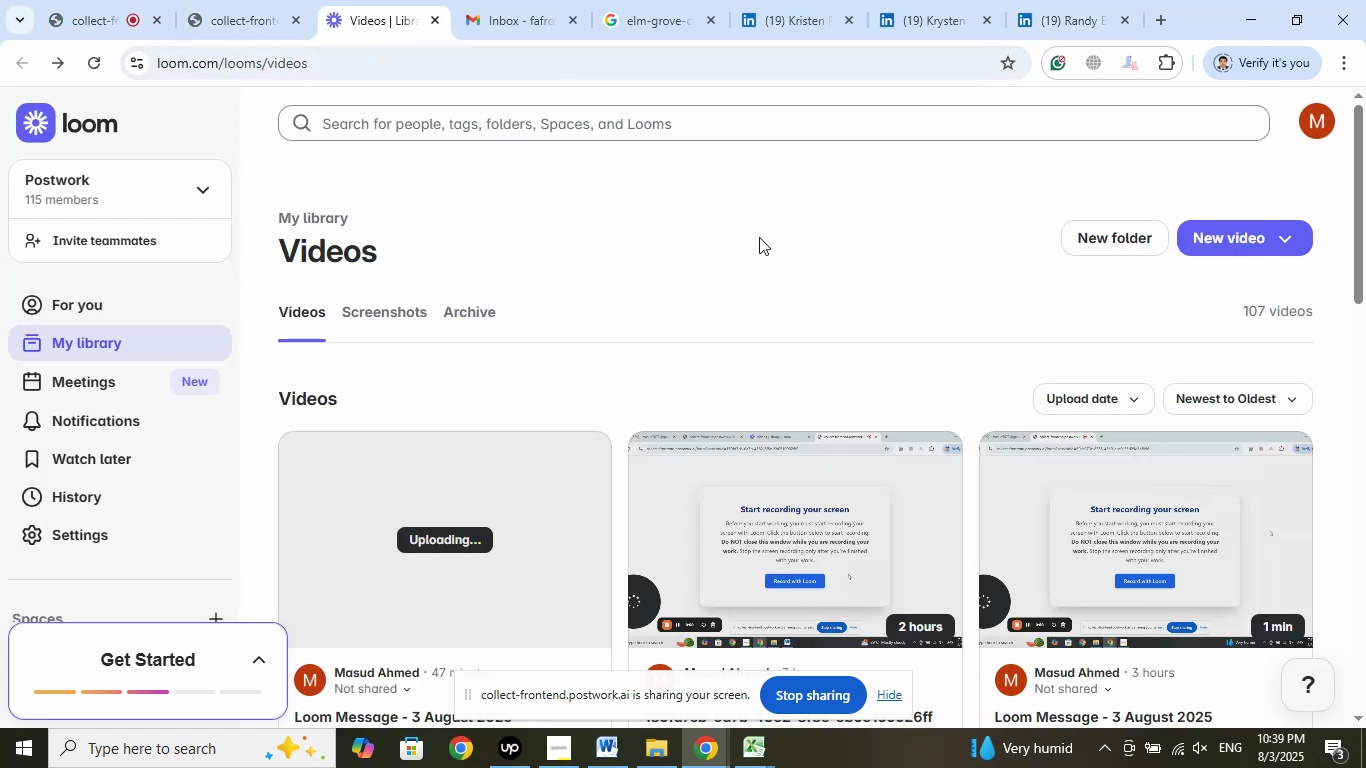 
left_click([1006, 35])
 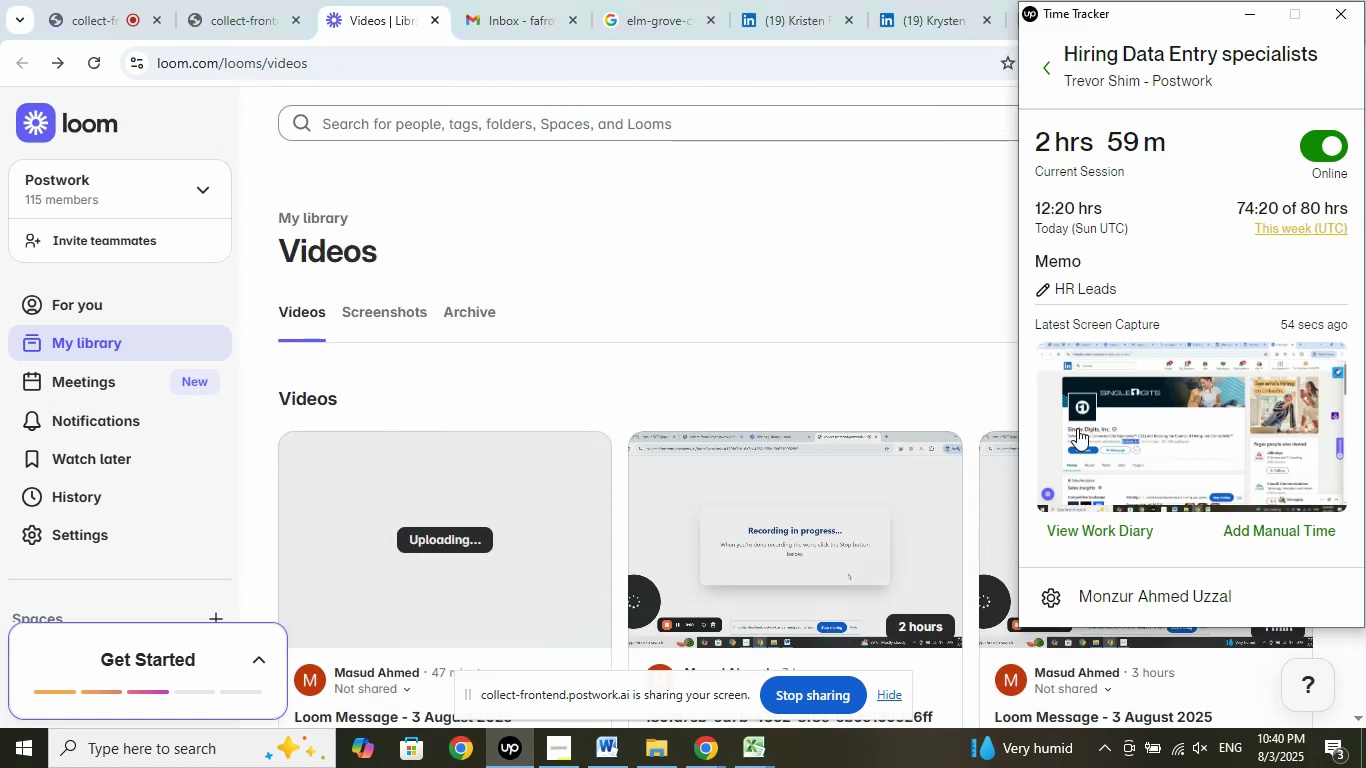 
left_click([1247, 17])
 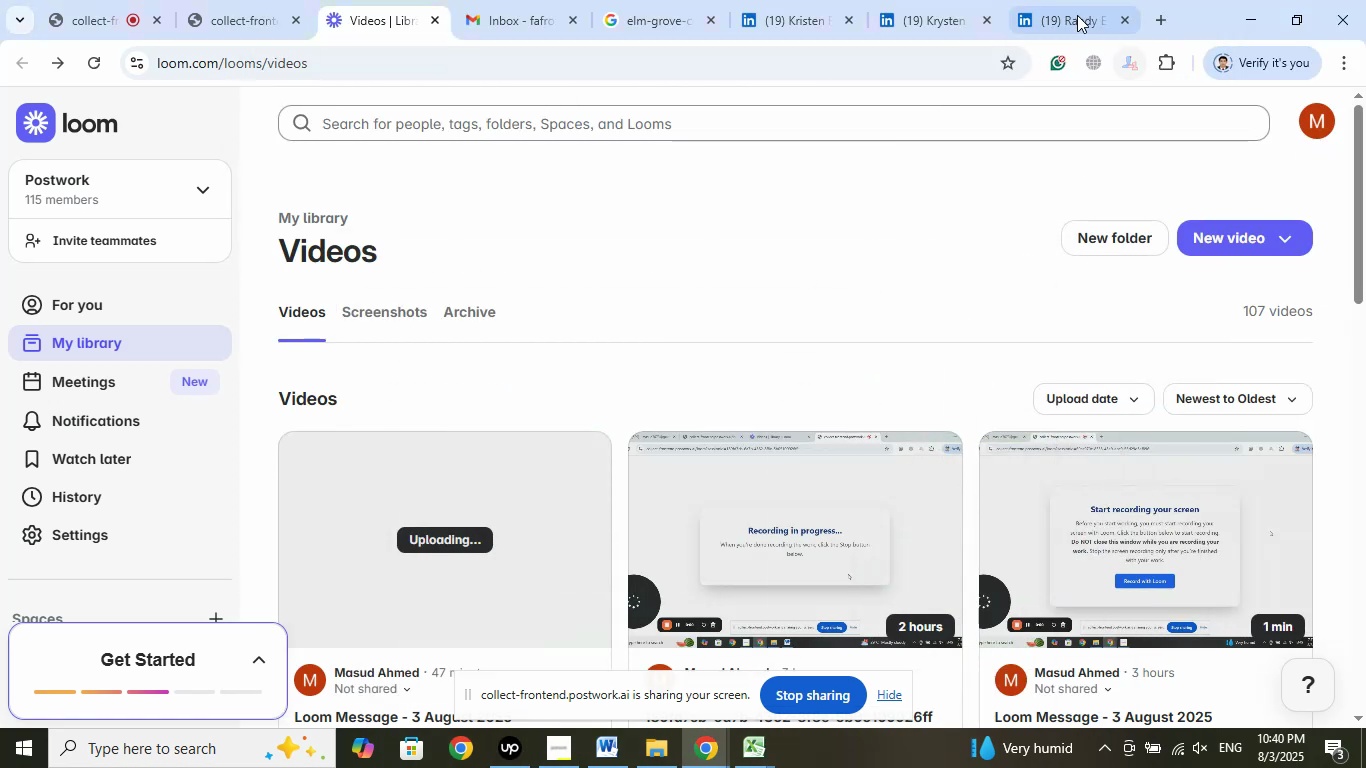 
left_click([1077, 15])
 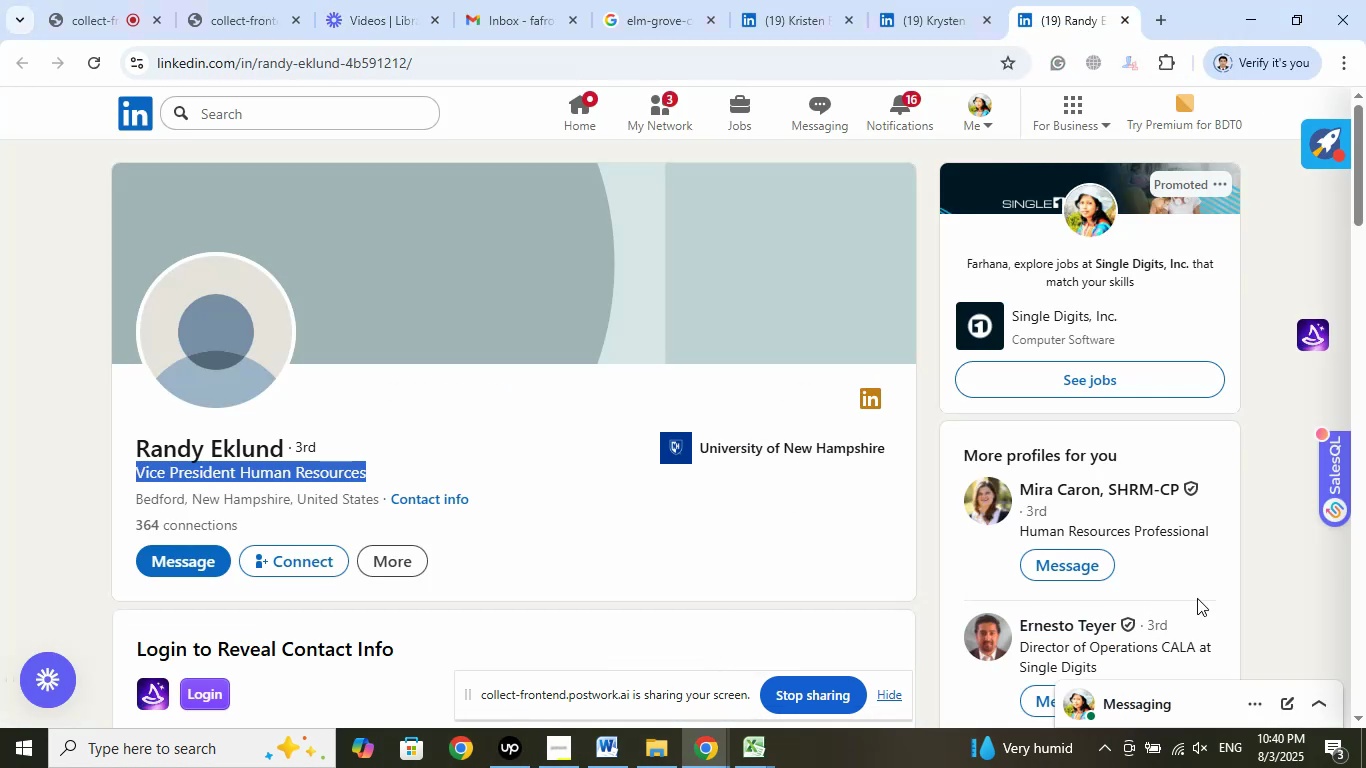 
scroll: coordinate [1246, 582], scroll_direction: down, amount: 1.0
 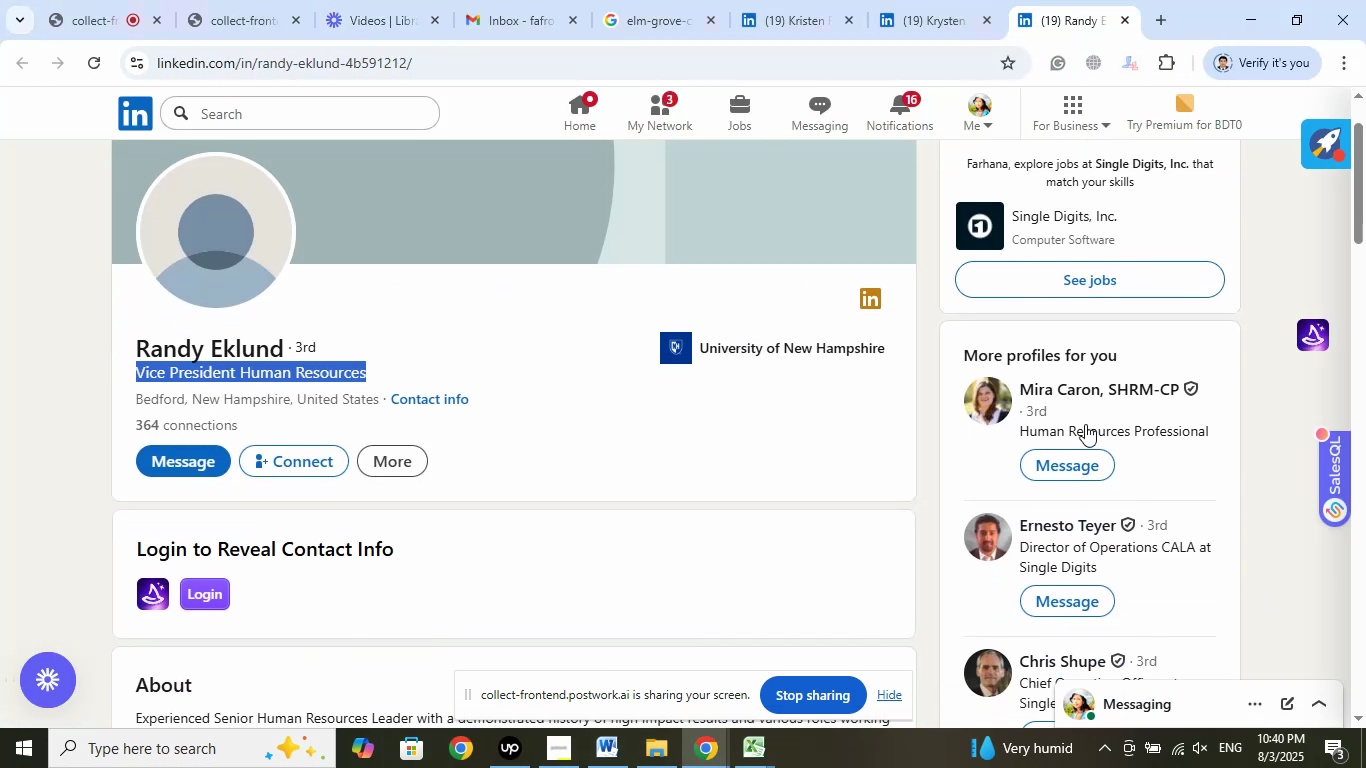 
right_click([1056, 390])
 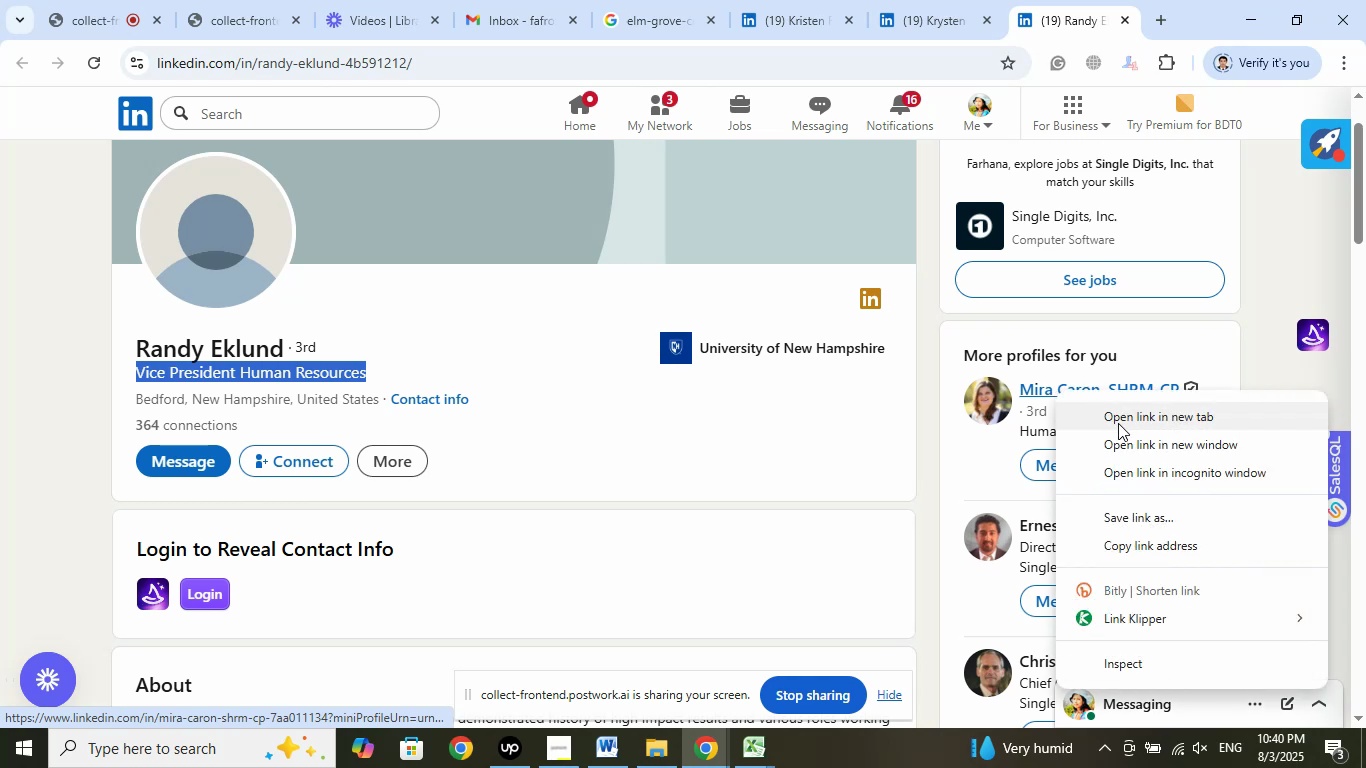 
left_click([1118, 423])
 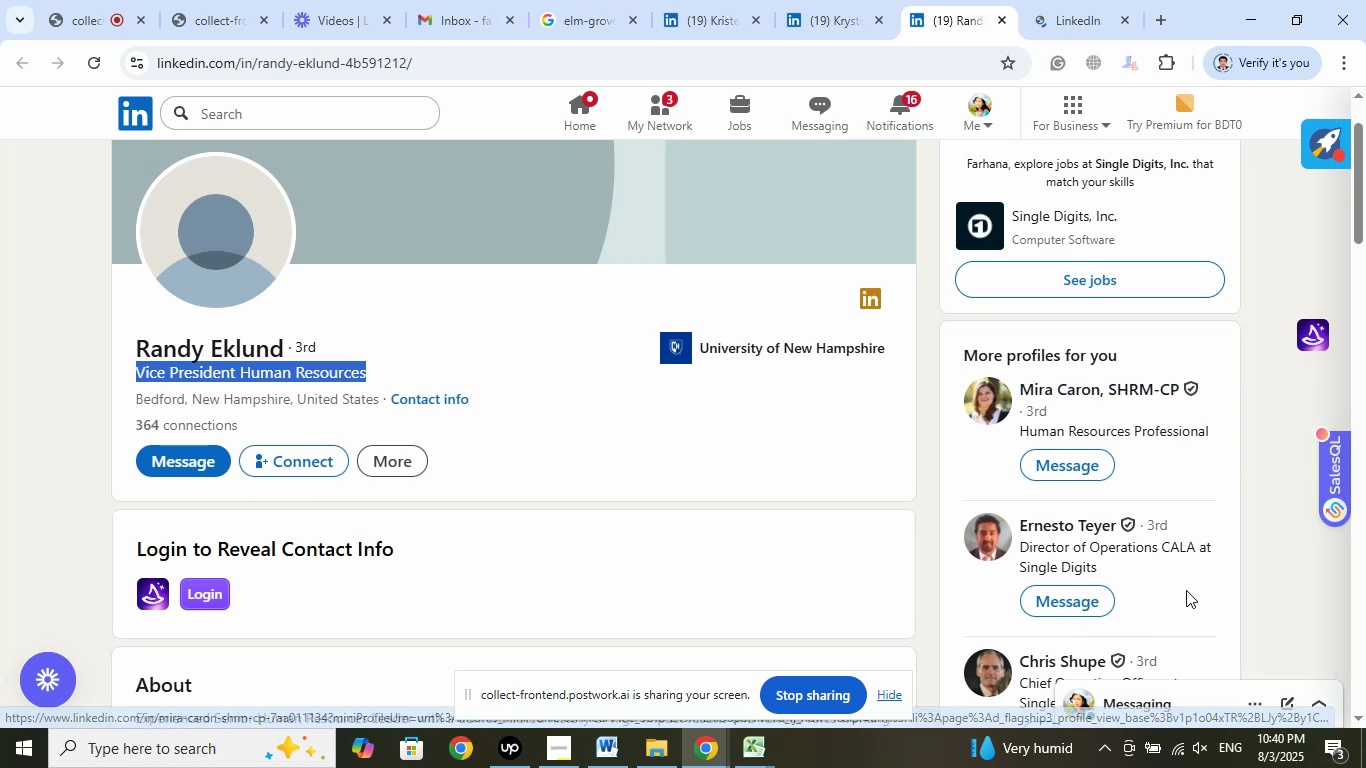 
scroll: coordinate [1186, 585], scroll_direction: down, amount: 4.0
 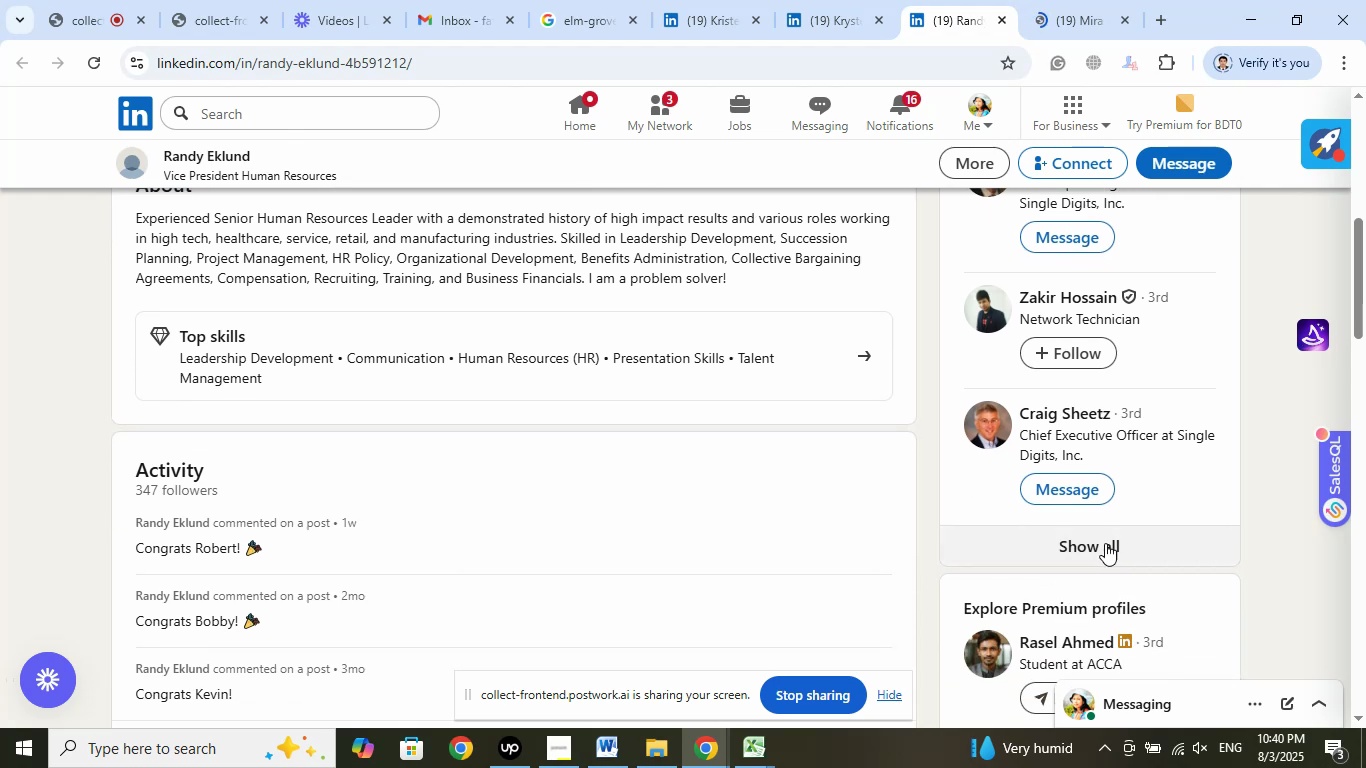 
left_click([1104, 543])
 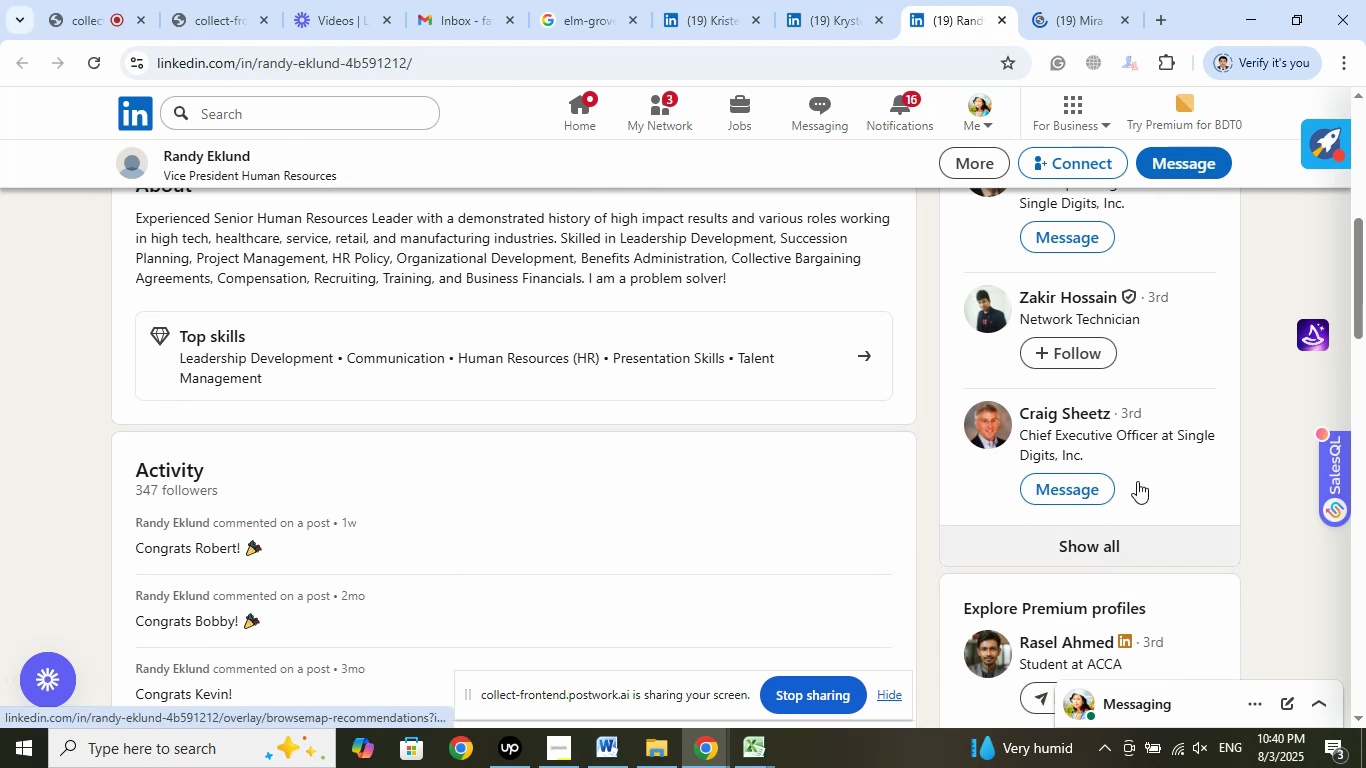 
mouse_move([1114, 483])
 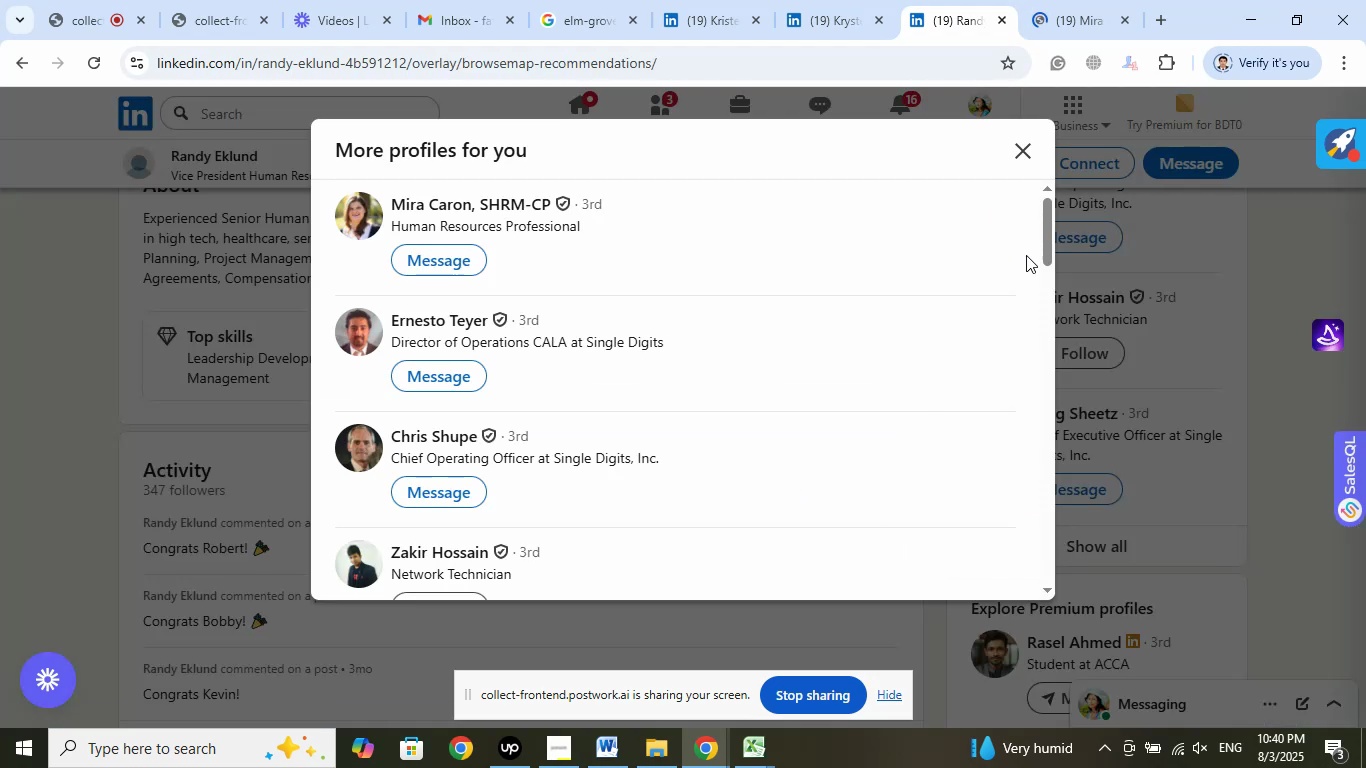 
left_click([1054, 11])
 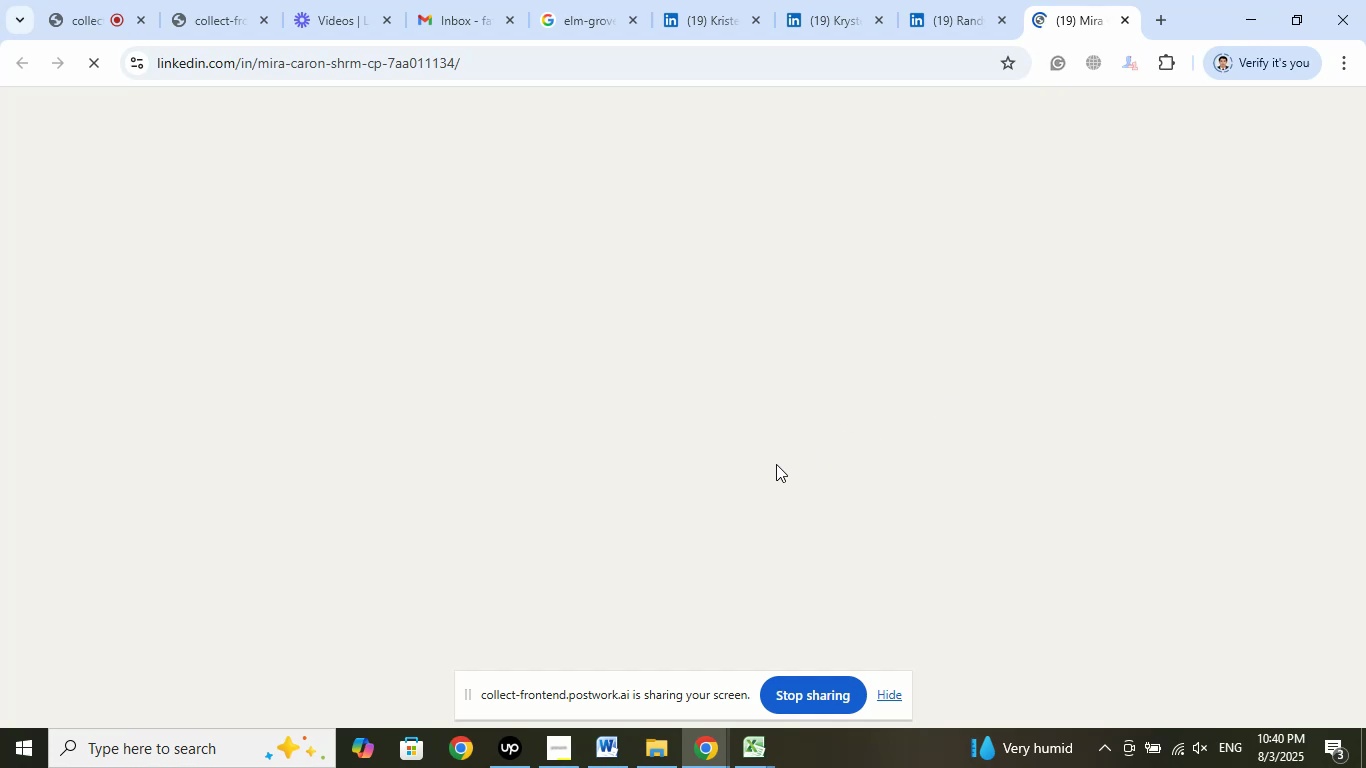 
wait(10.71)
 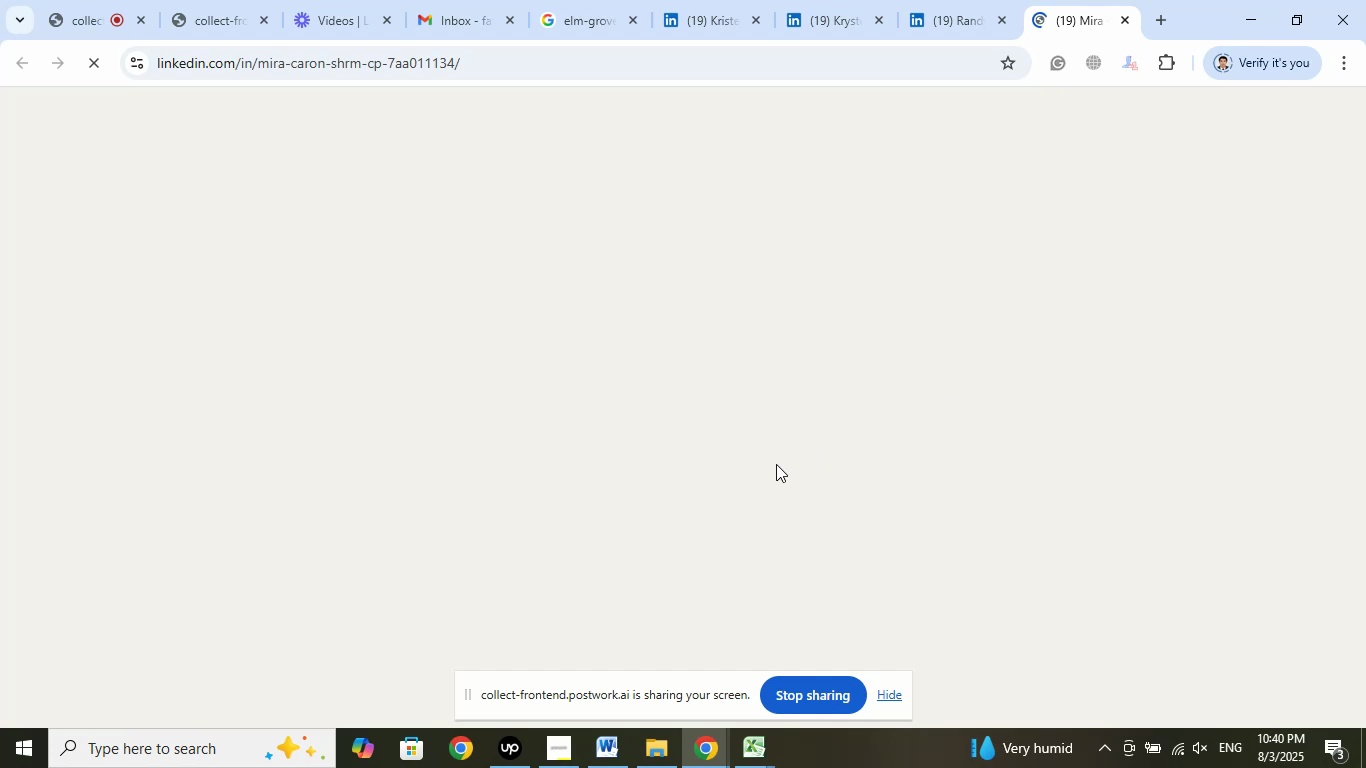 
left_click([753, 432])
 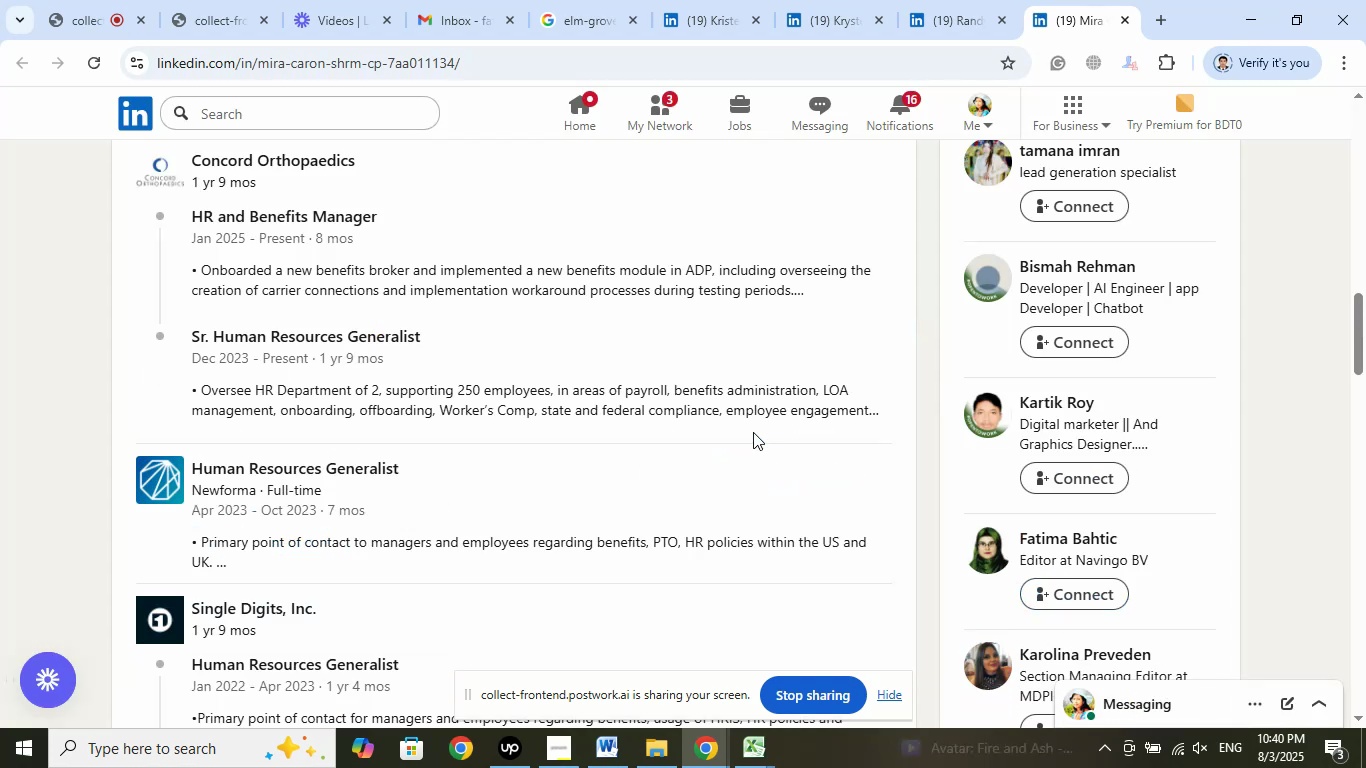 
scroll: coordinate [672, 566], scroll_direction: up, amount: 2.0
 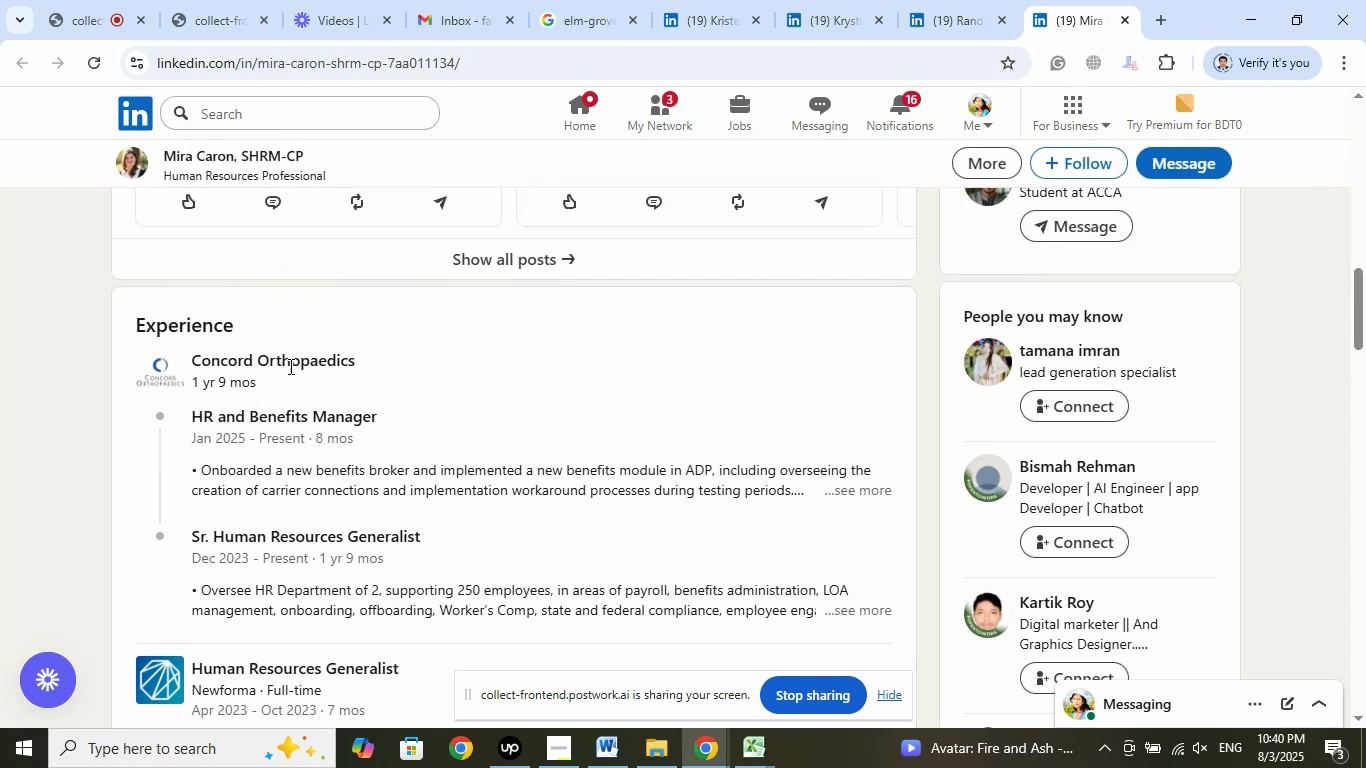 
right_click([289, 366])
 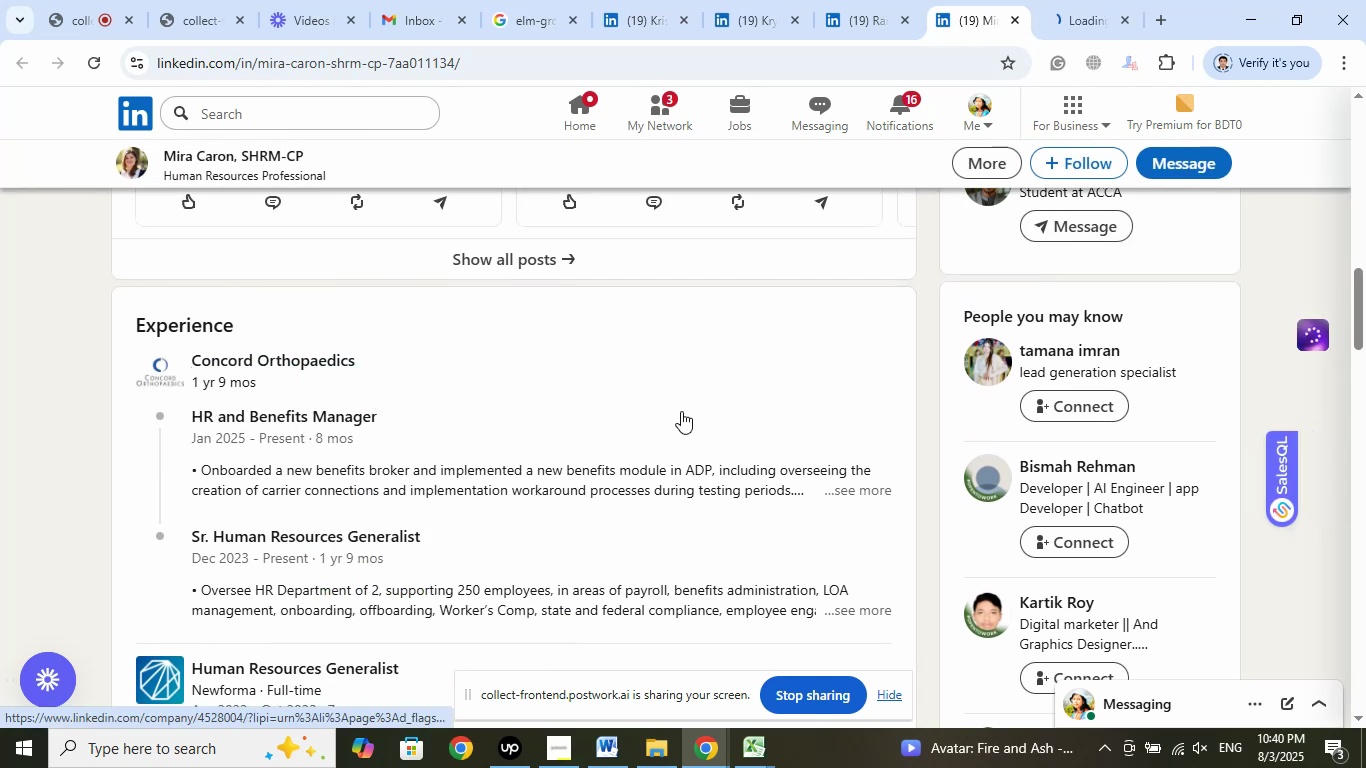 
left_click([1058, 25])
 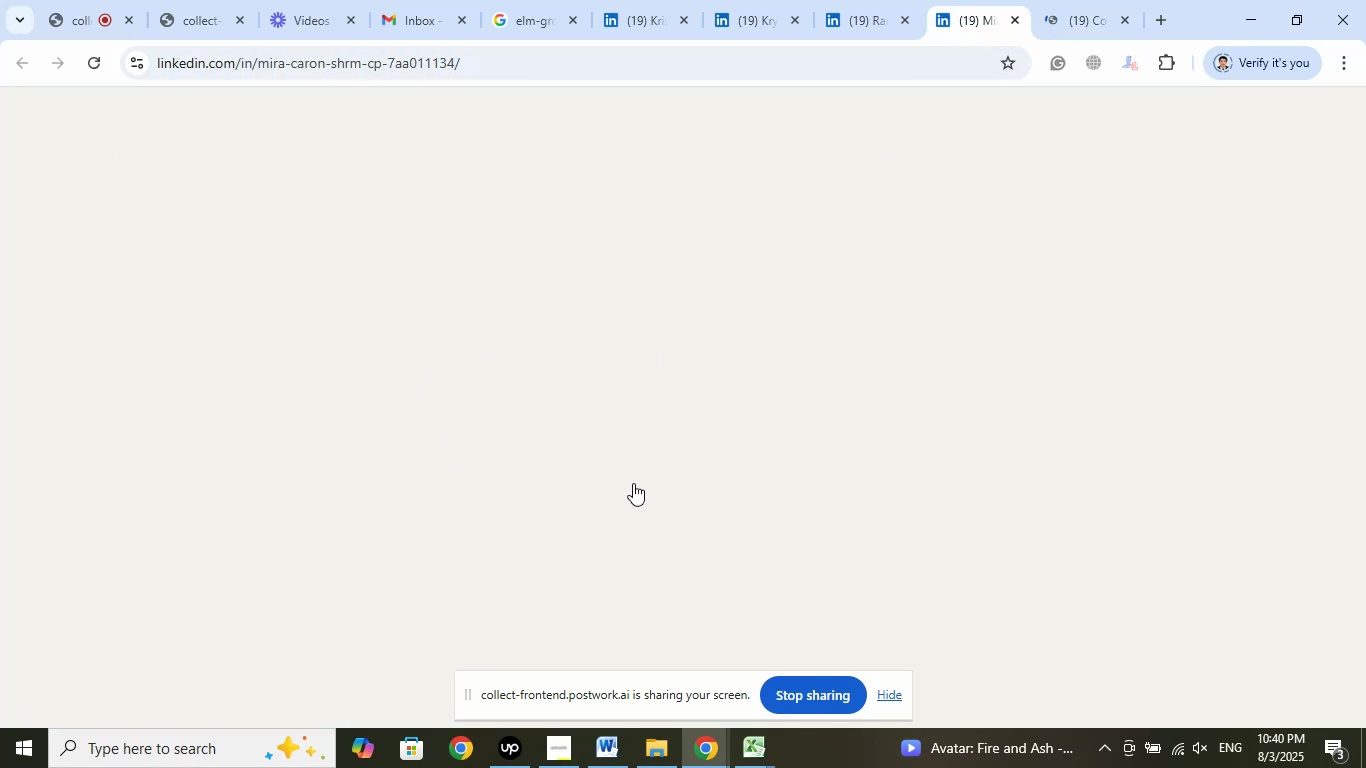 
wait(16.21)
 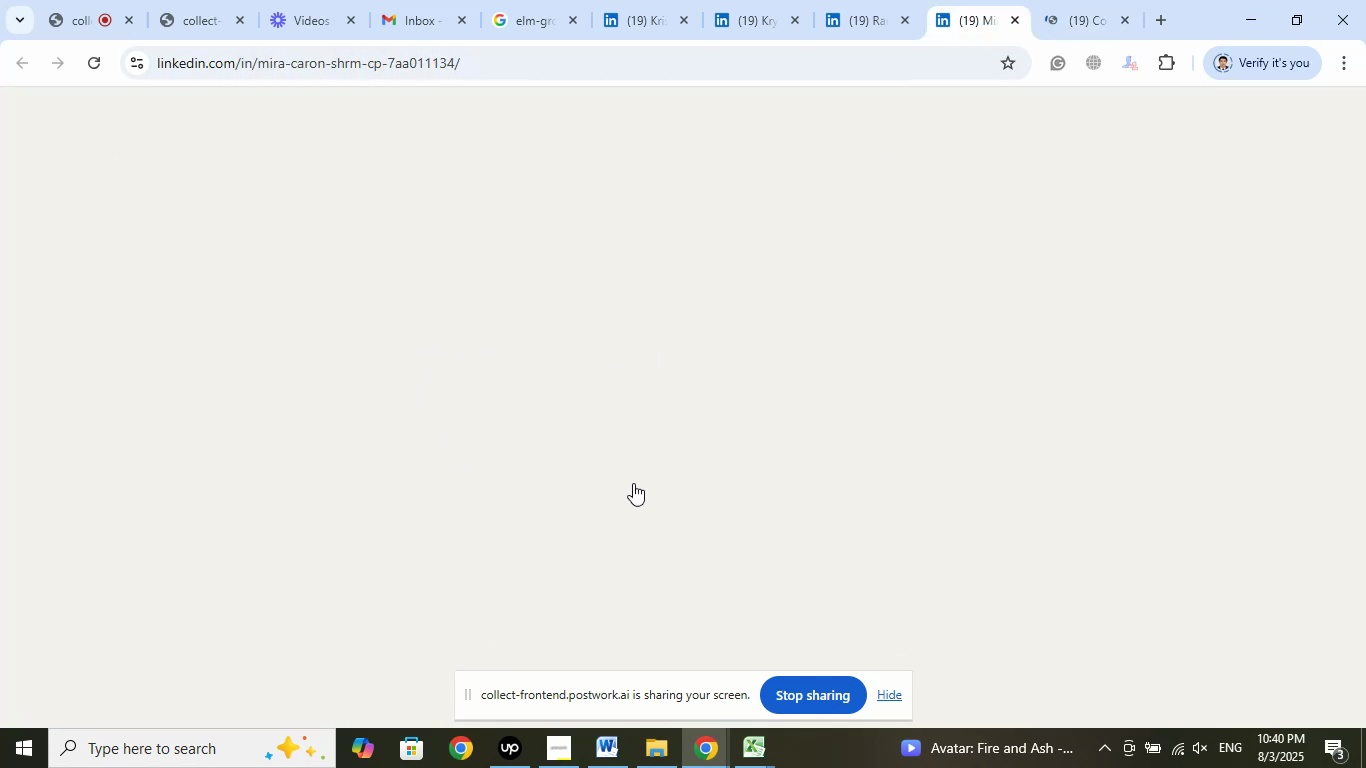 
left_click([241, 165])
 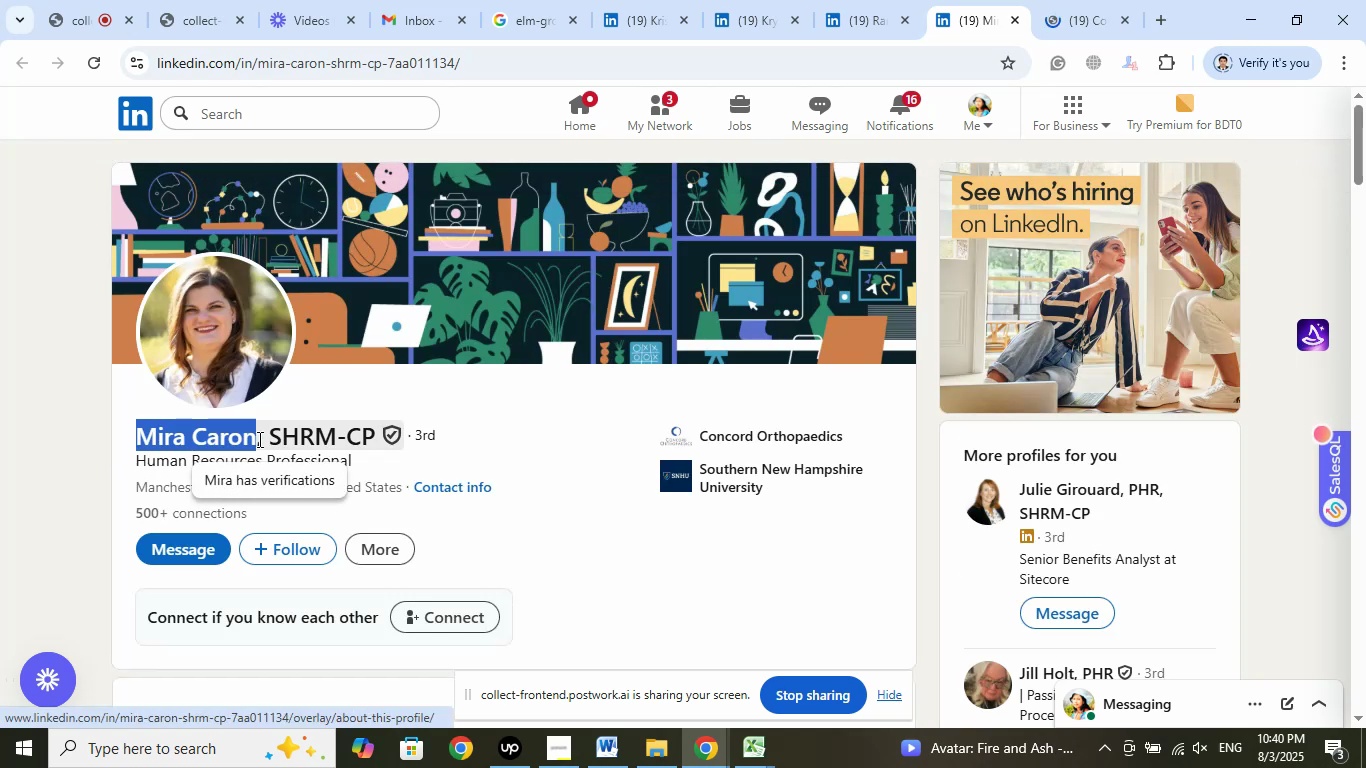 
right_click([225, 441])
 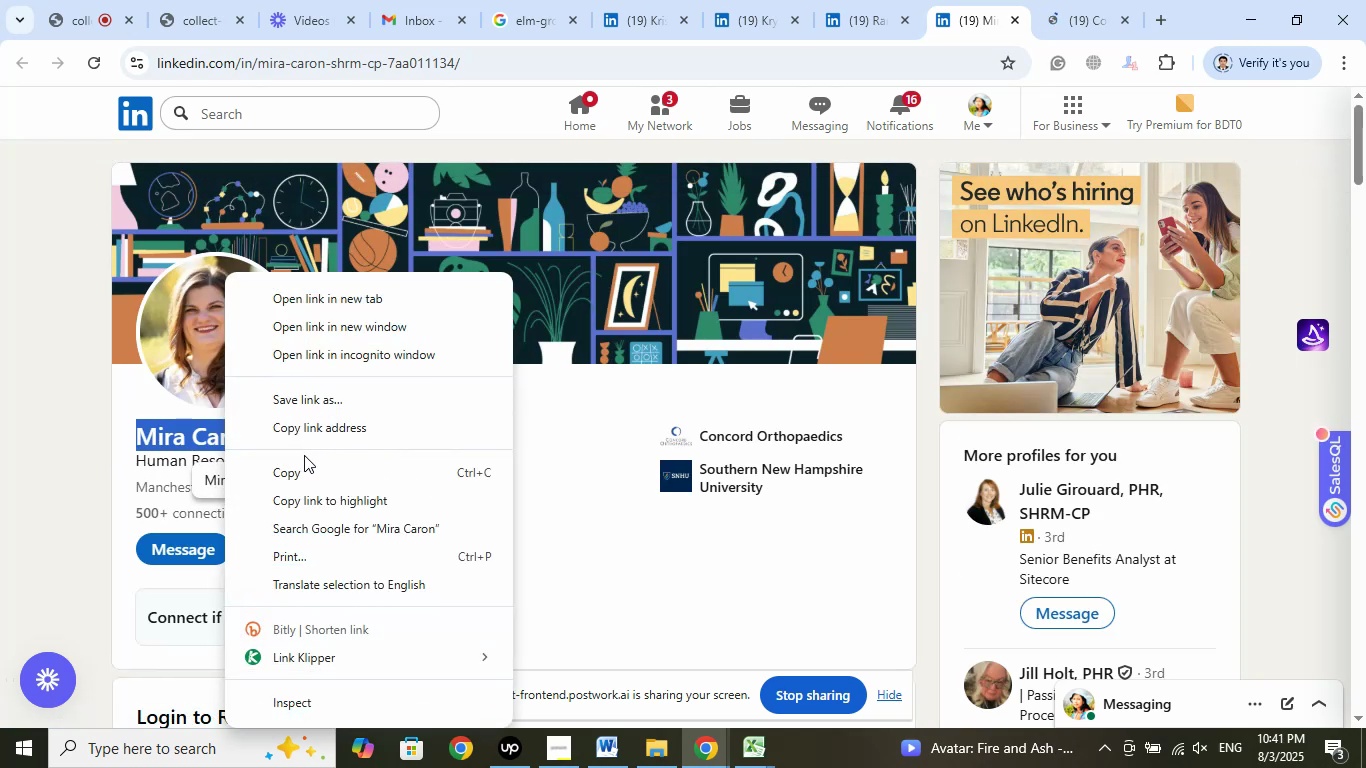 
left_click([298, 472])
 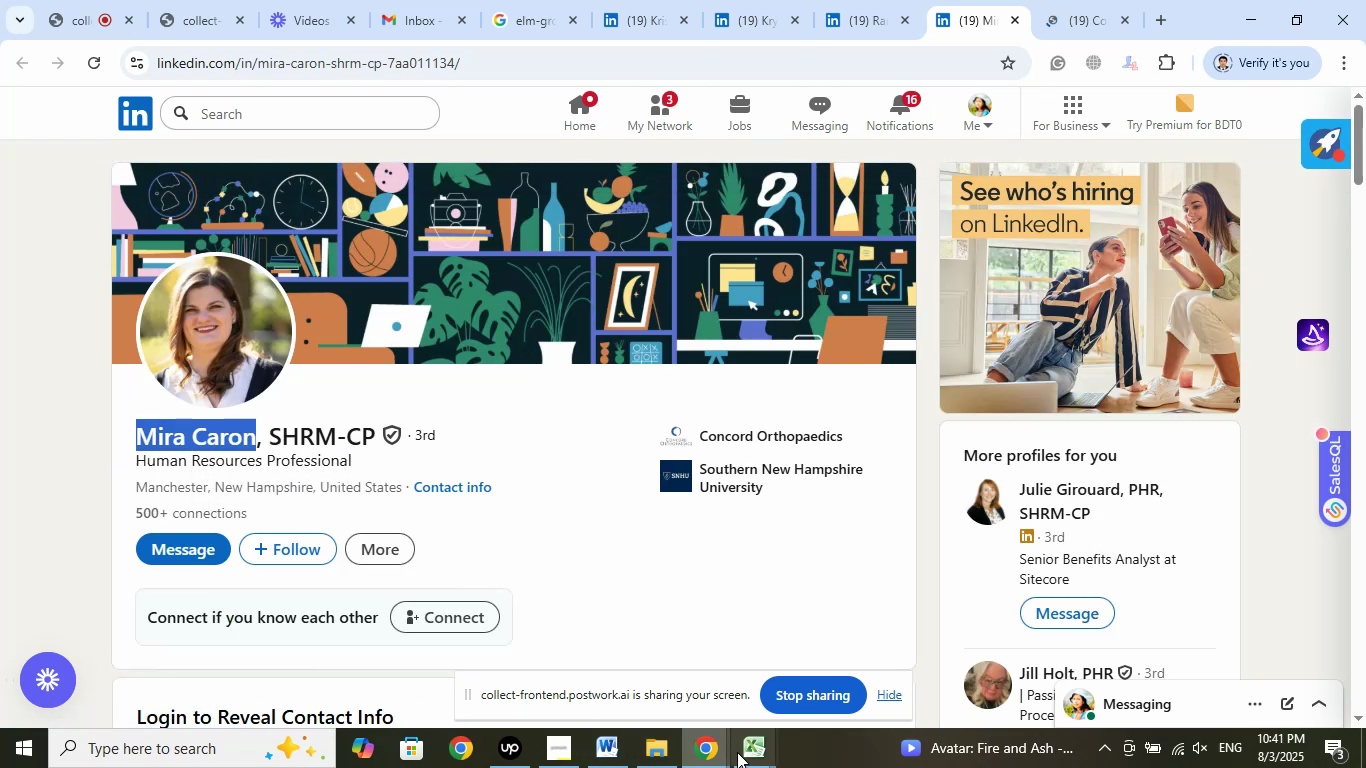 
left_click([758, 754])
 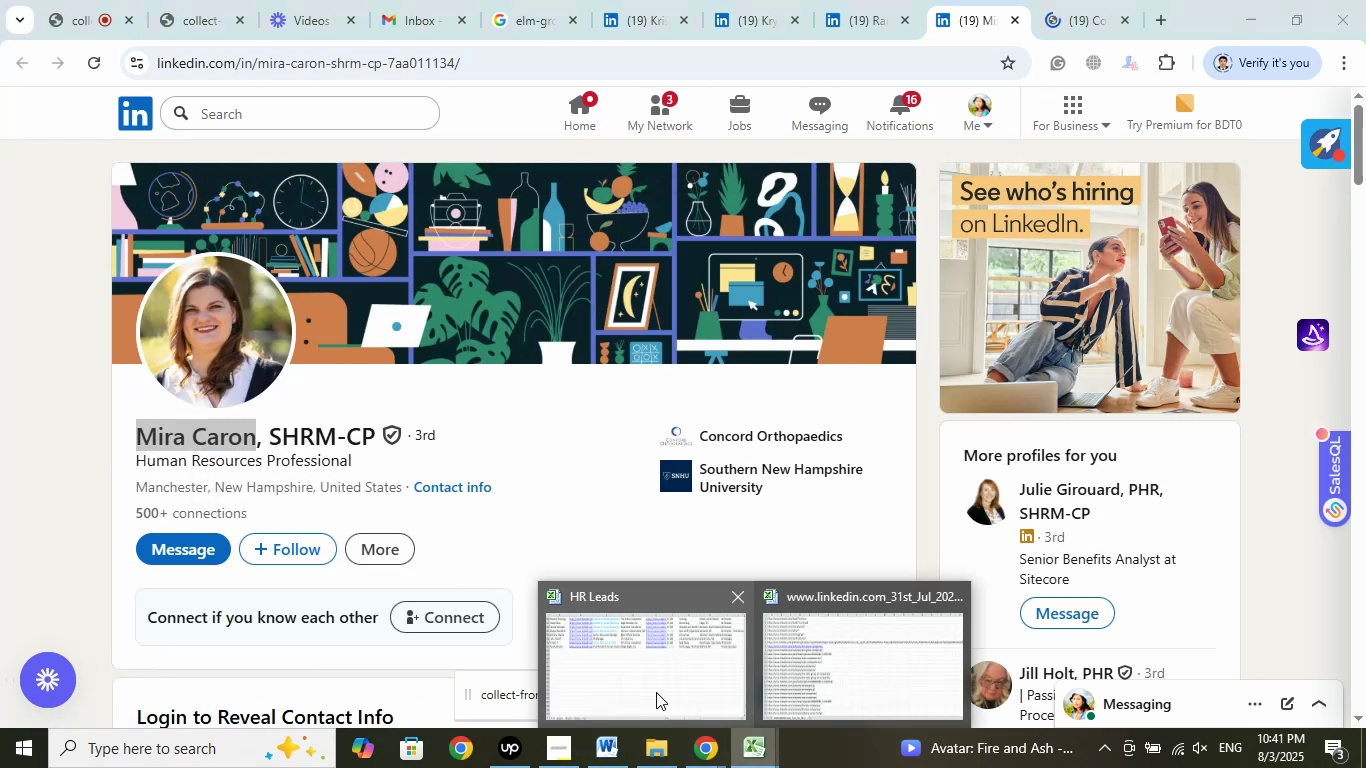 
left_click([656, 692])
 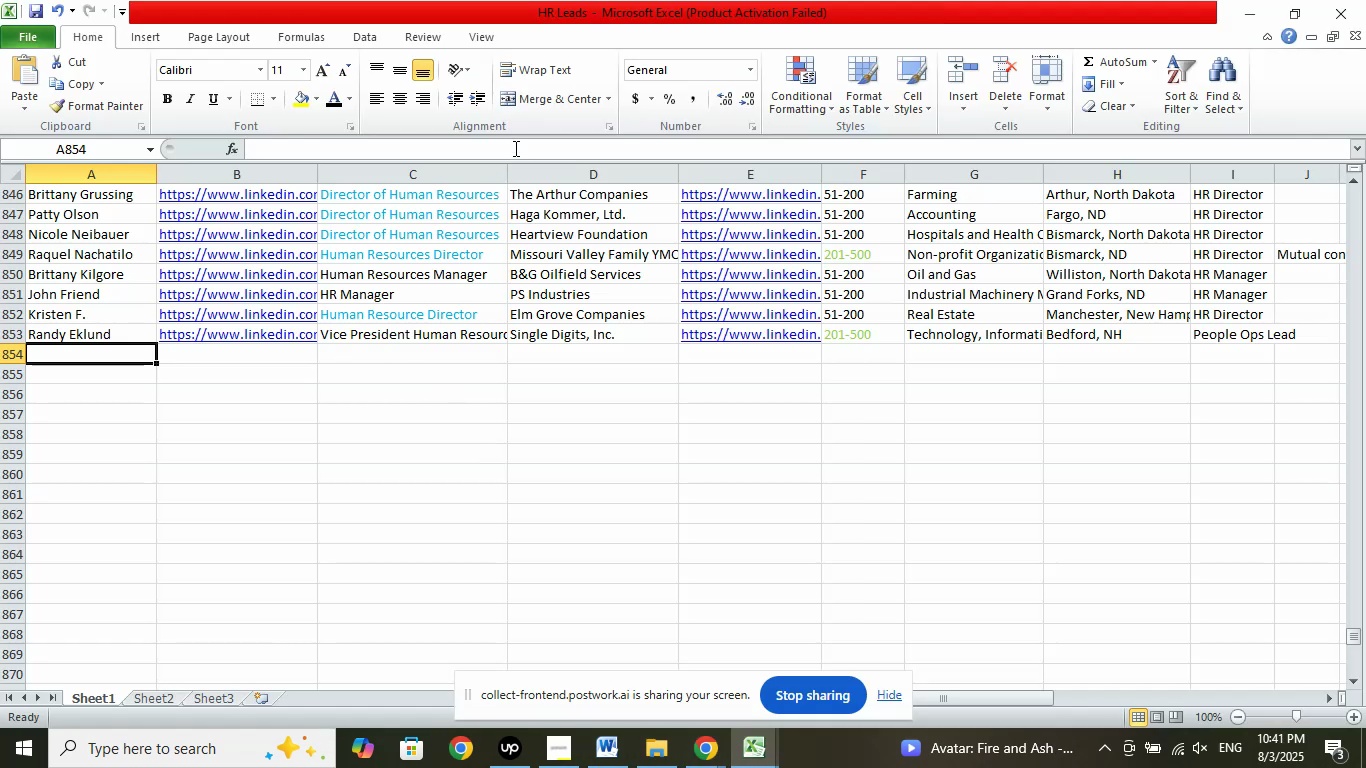 
right_click([515, 147])
 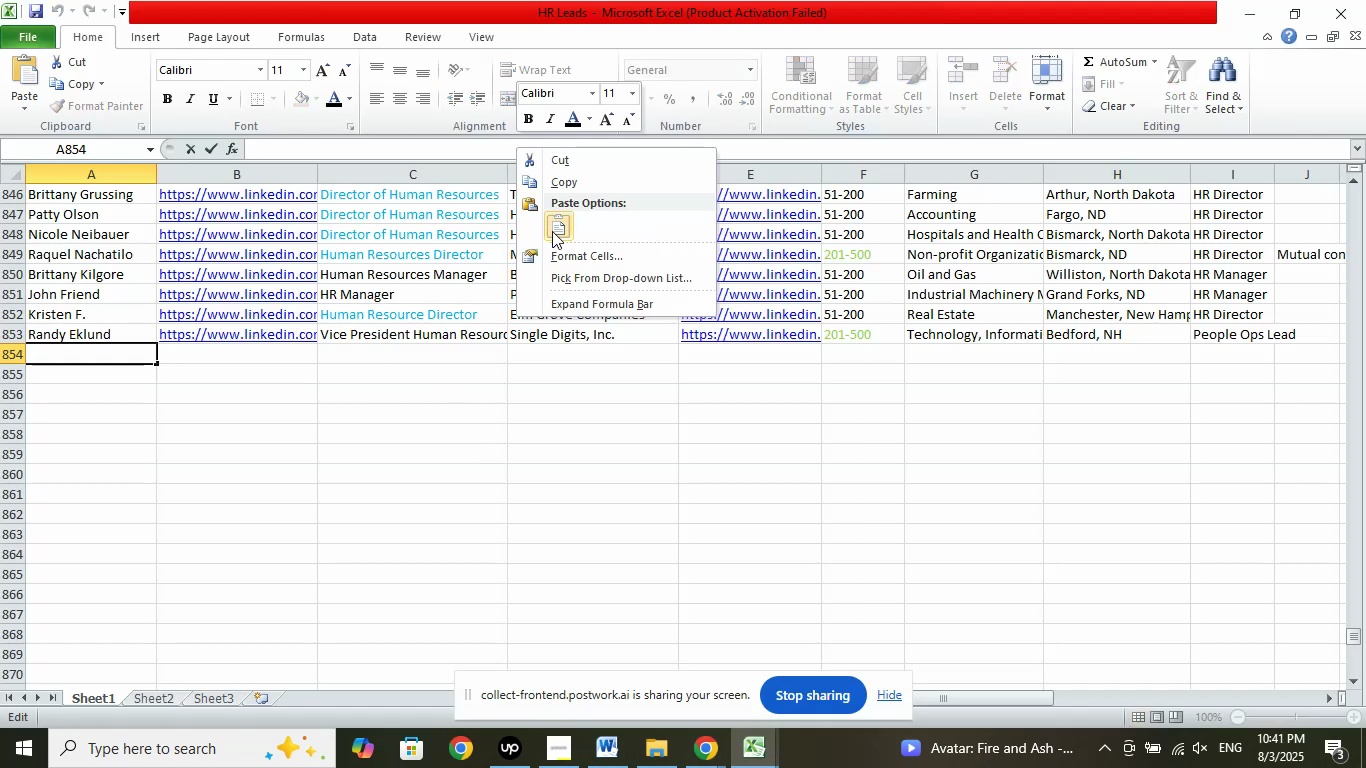 
left_click([555, 229])
 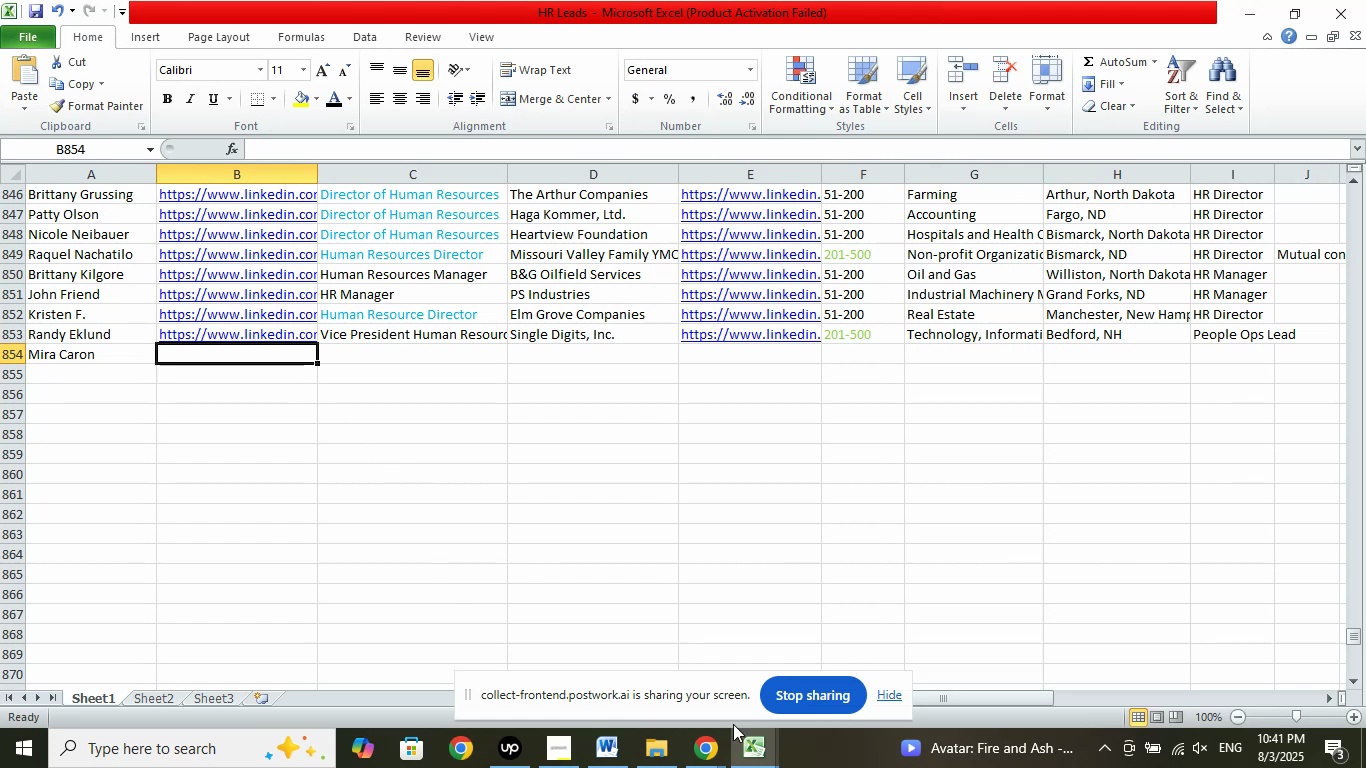 
left_click([695, 754])
 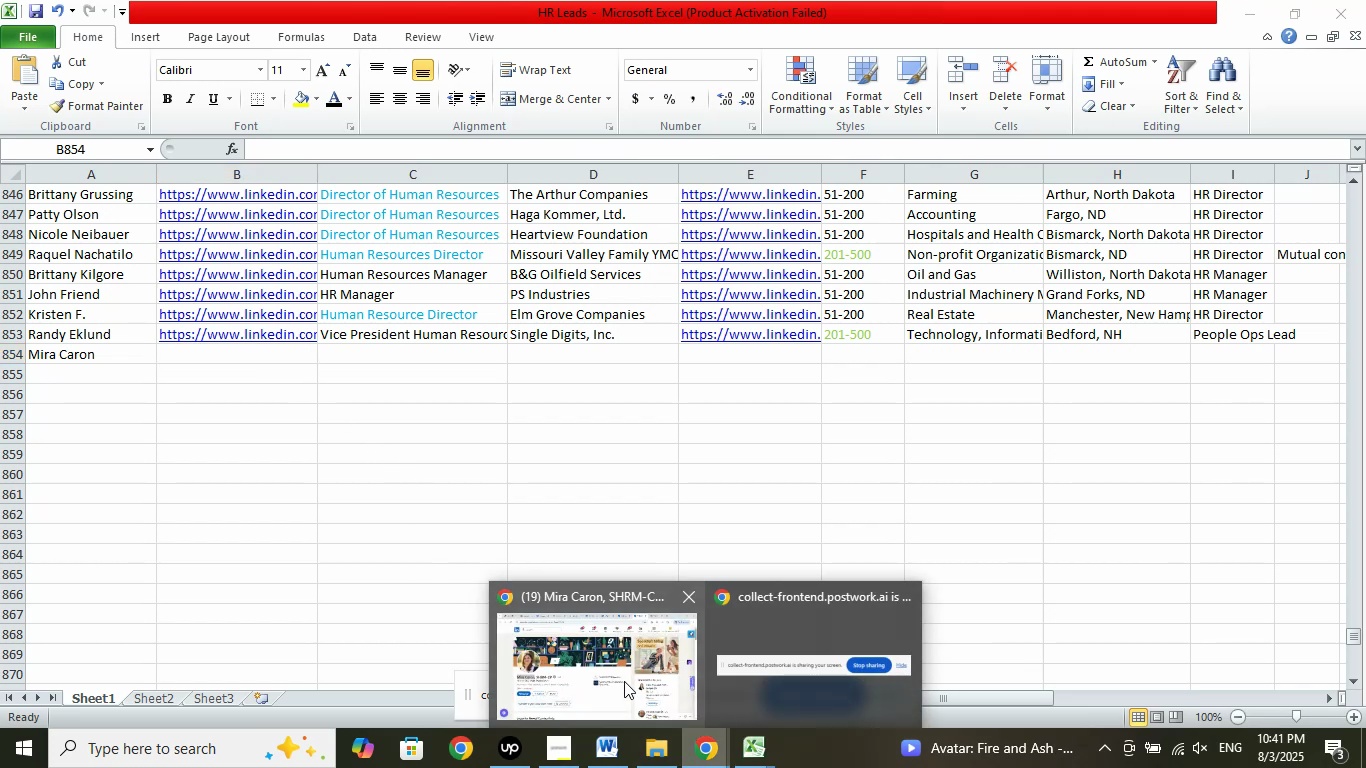 
left_click([621, 678])
 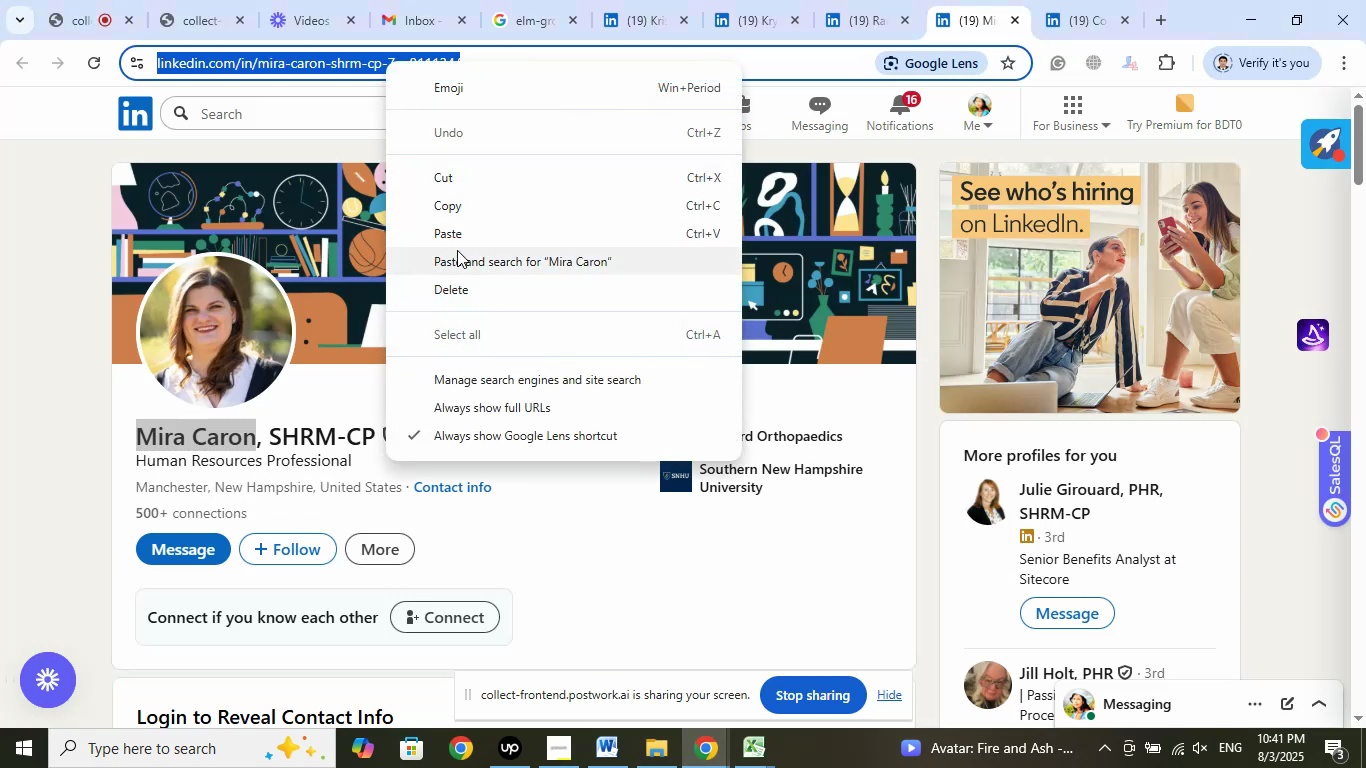 
left_click([469, 208])
 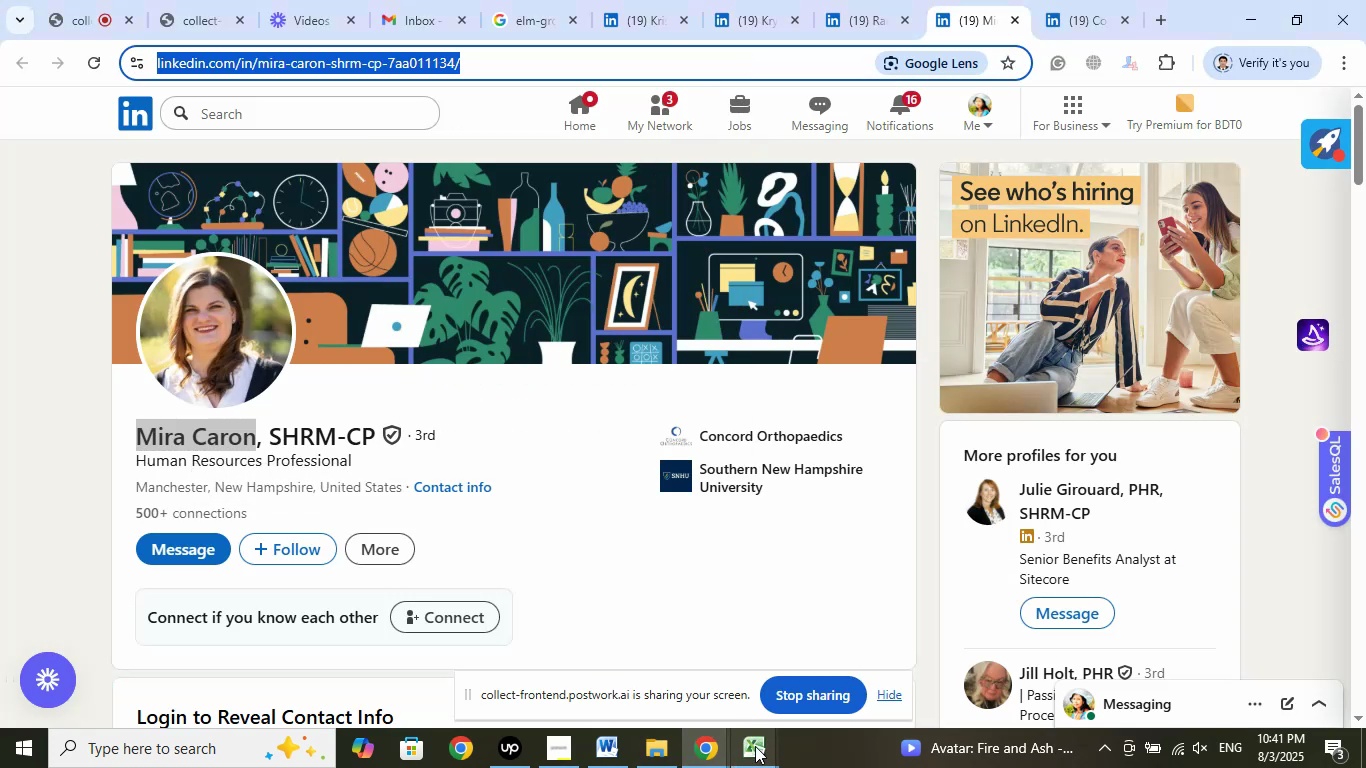 
left_click([755, 750])
 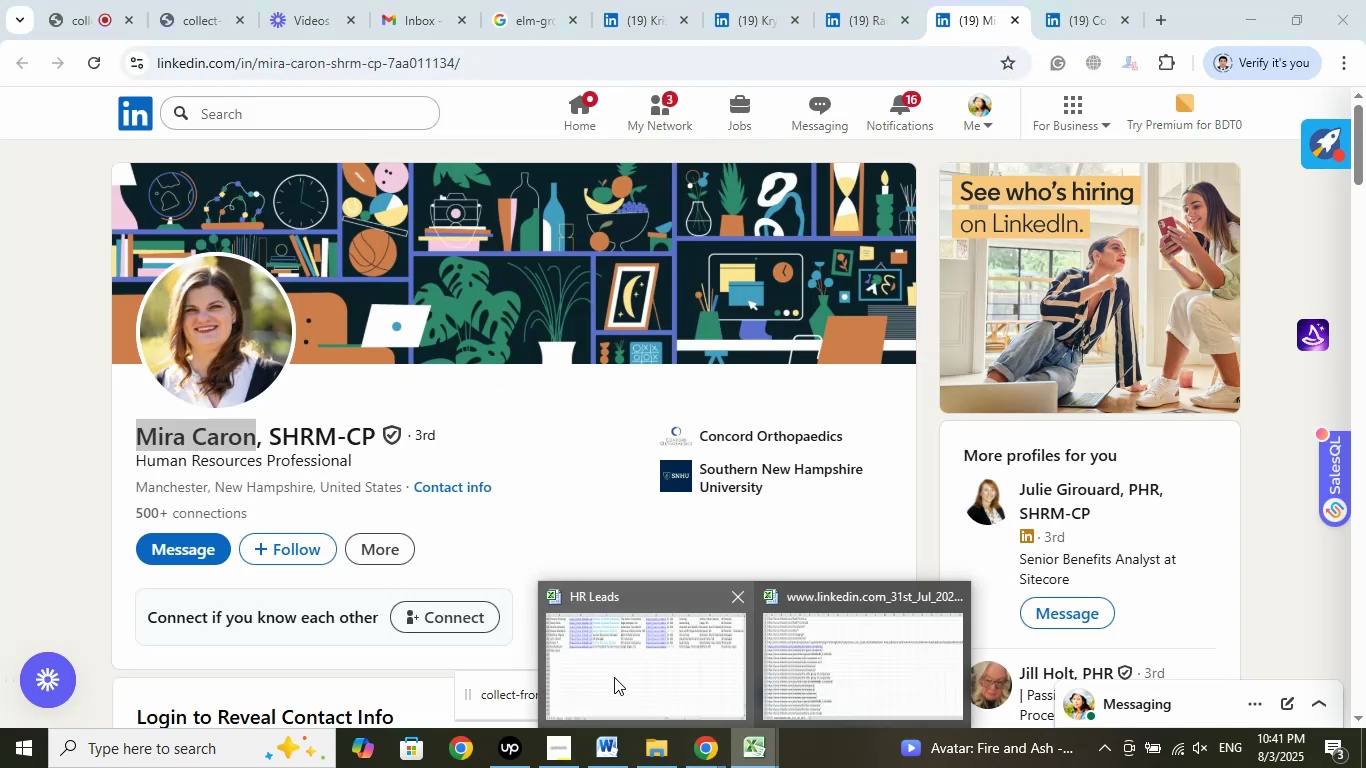 
left_click([613, 673])
 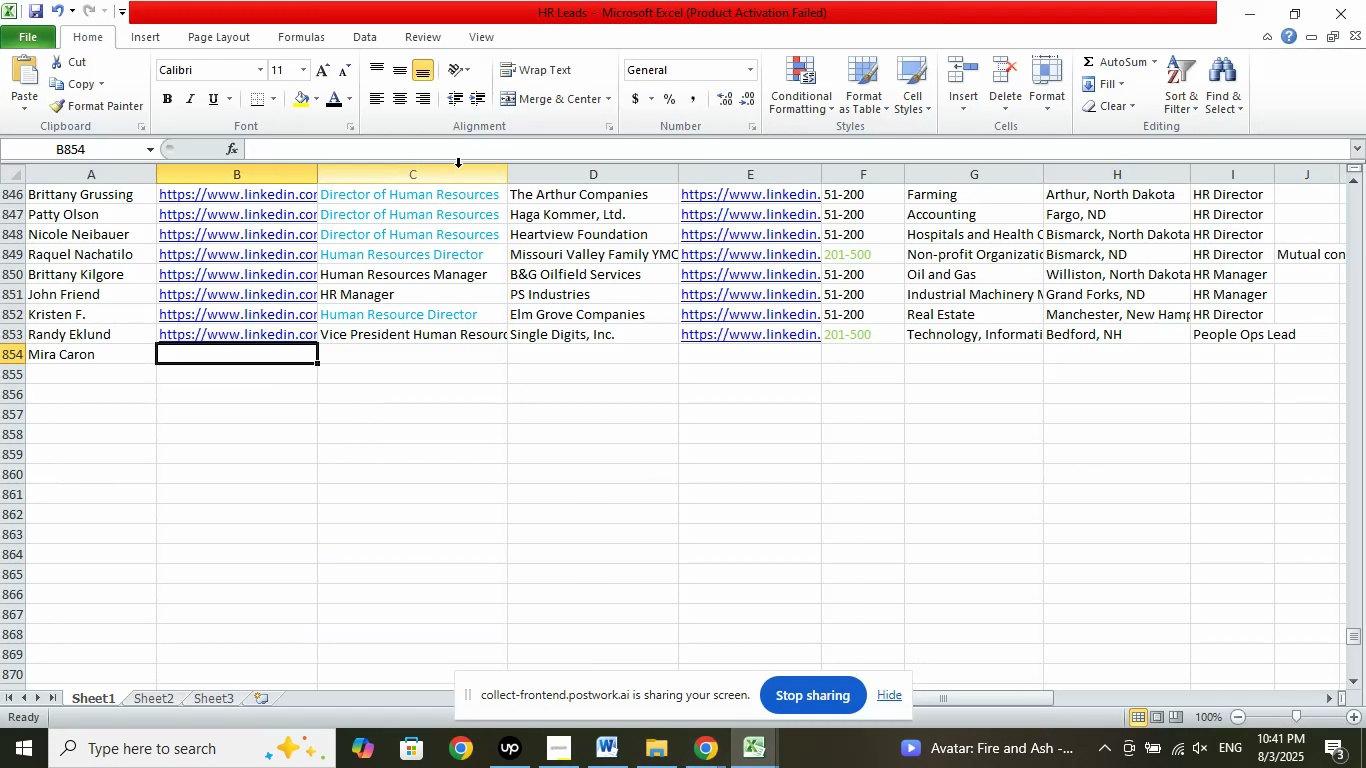 
right_click([491, 152])
 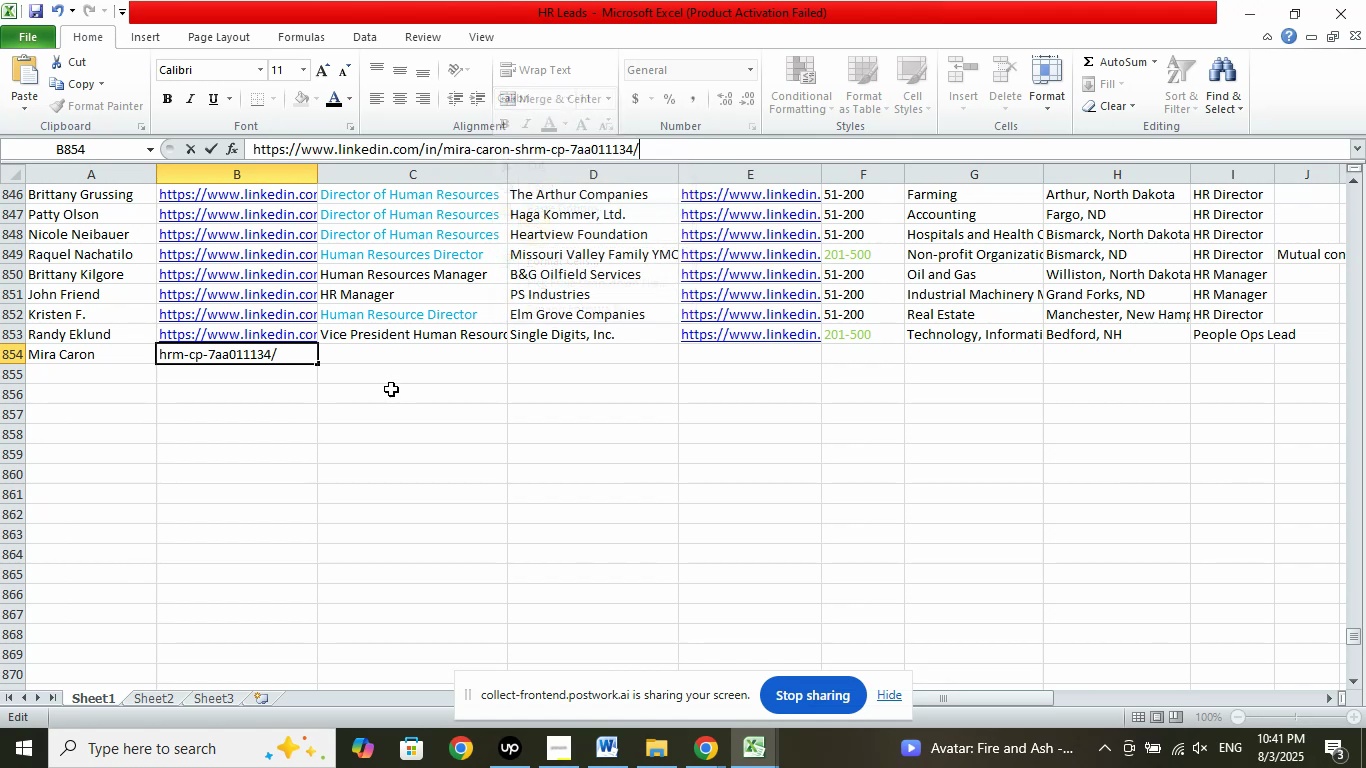 
left_click([398, 354])
 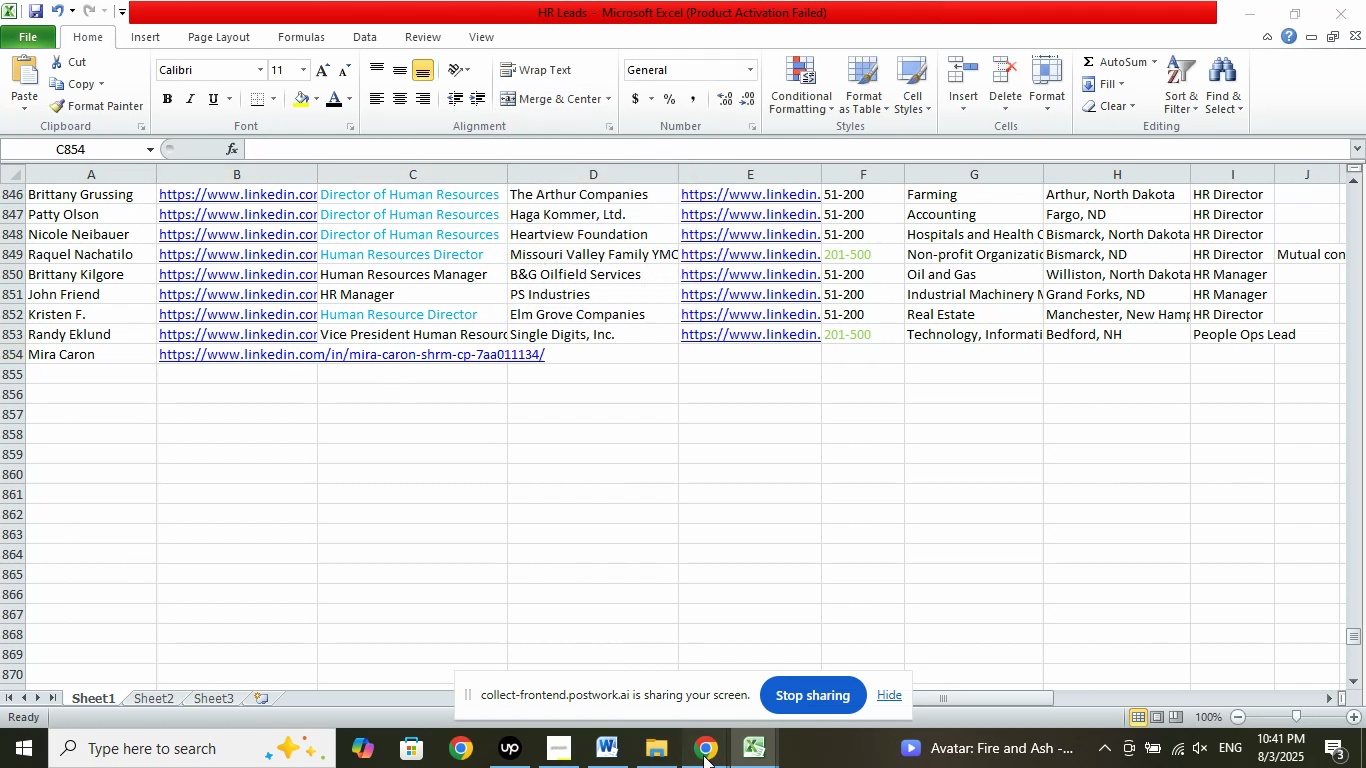 
double_click([599, 677])
 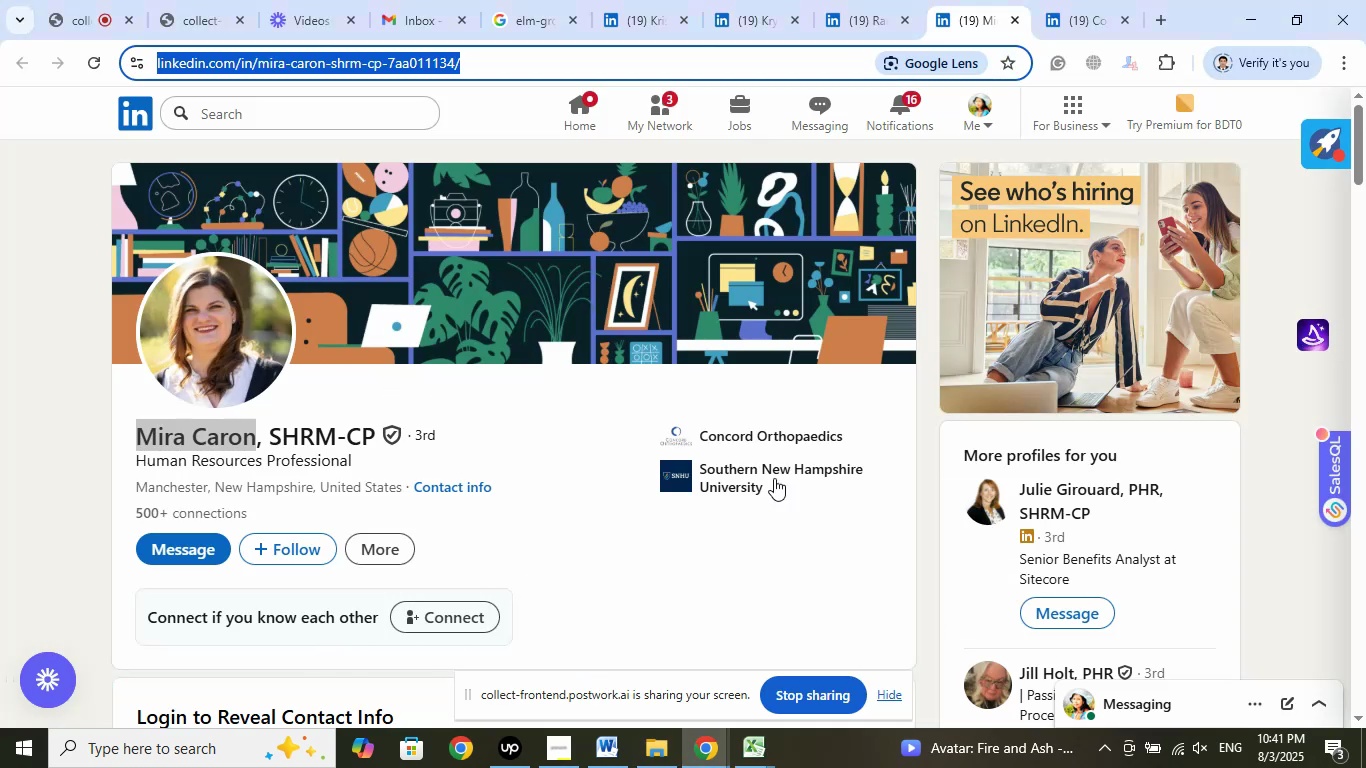 
left_click([724, 437])
 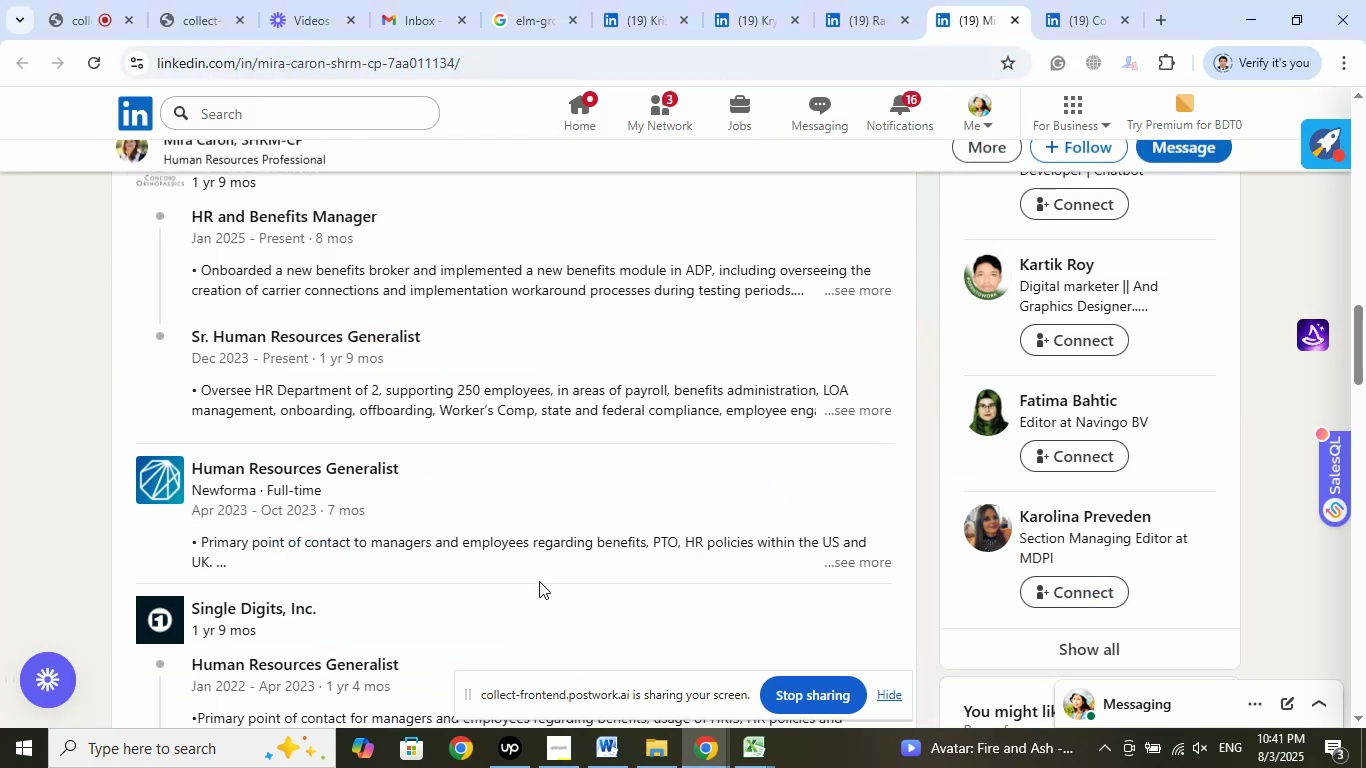 
scroll: coordinate [539, 581], scroll_direction: up, amount: 2.0
 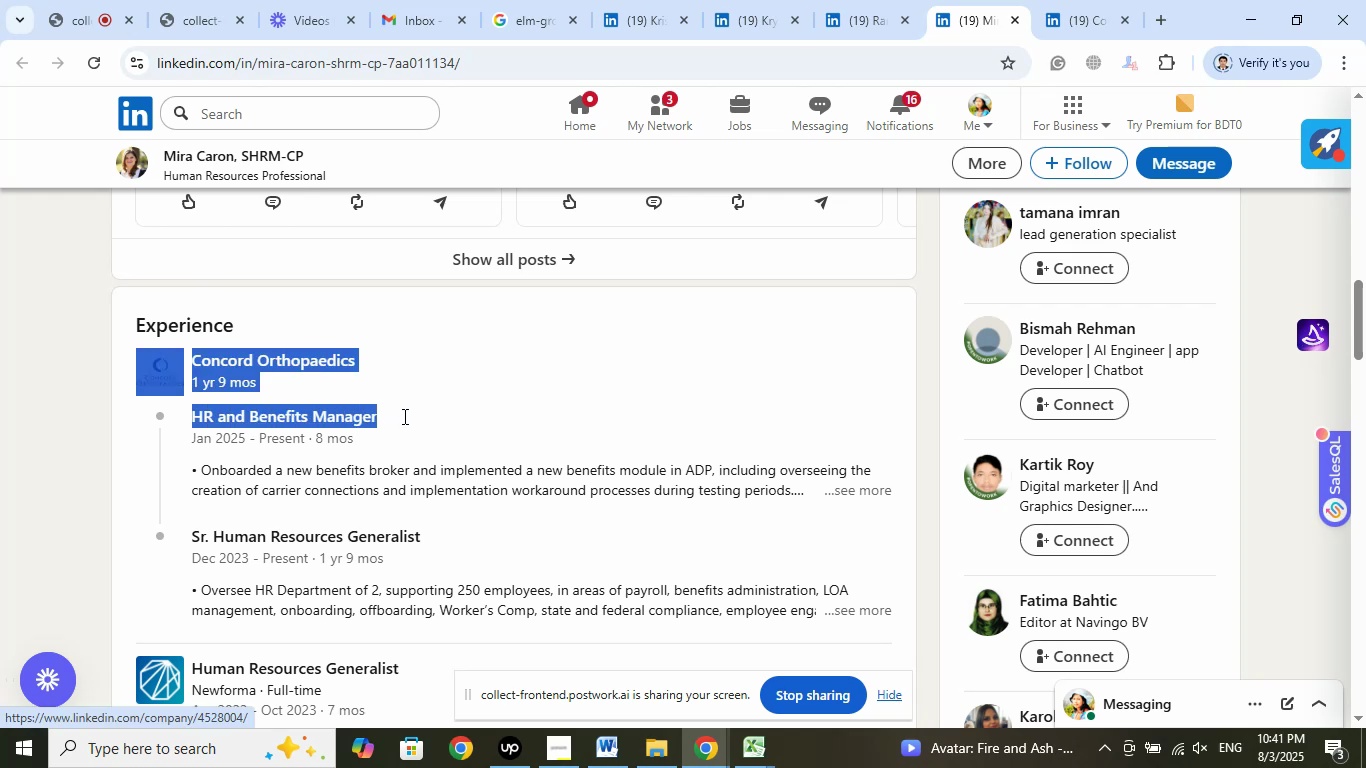 
wait(5.08)
 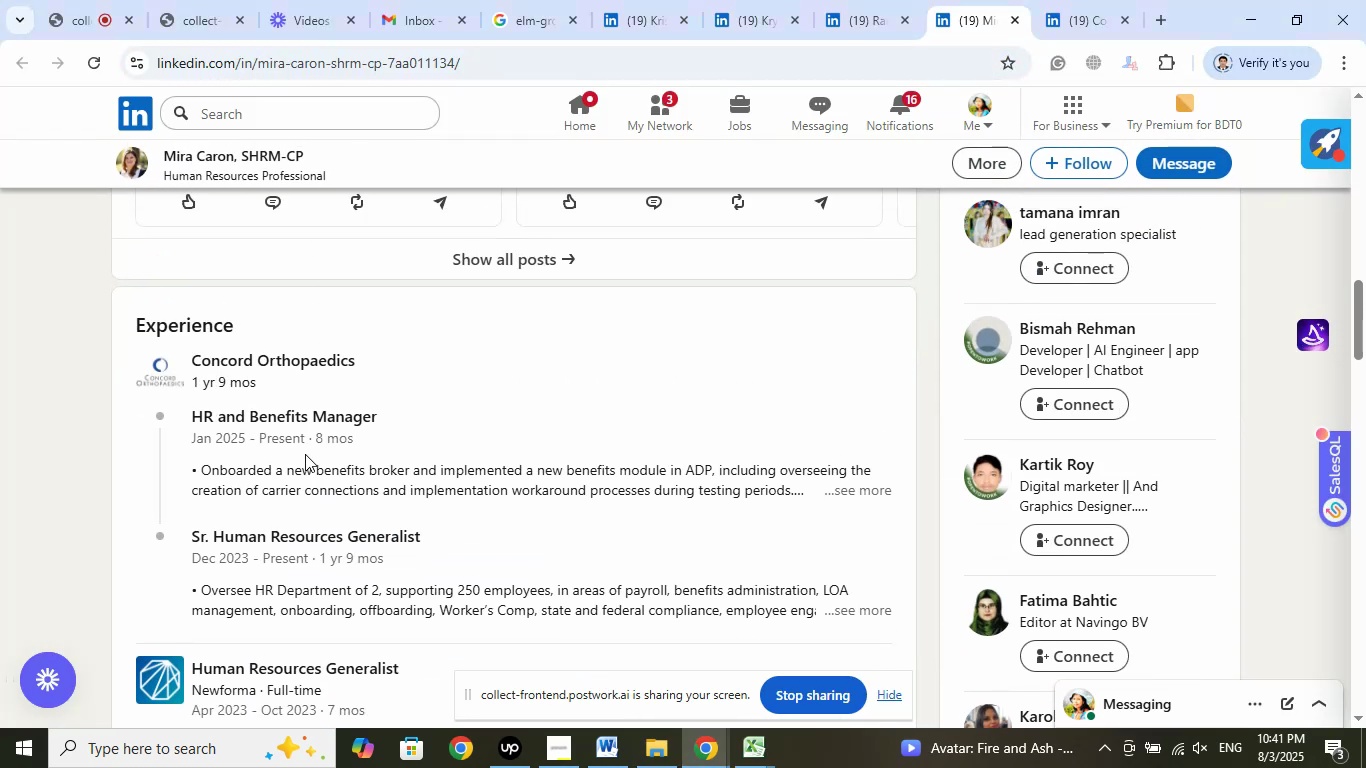 
right_click([285, 409])
 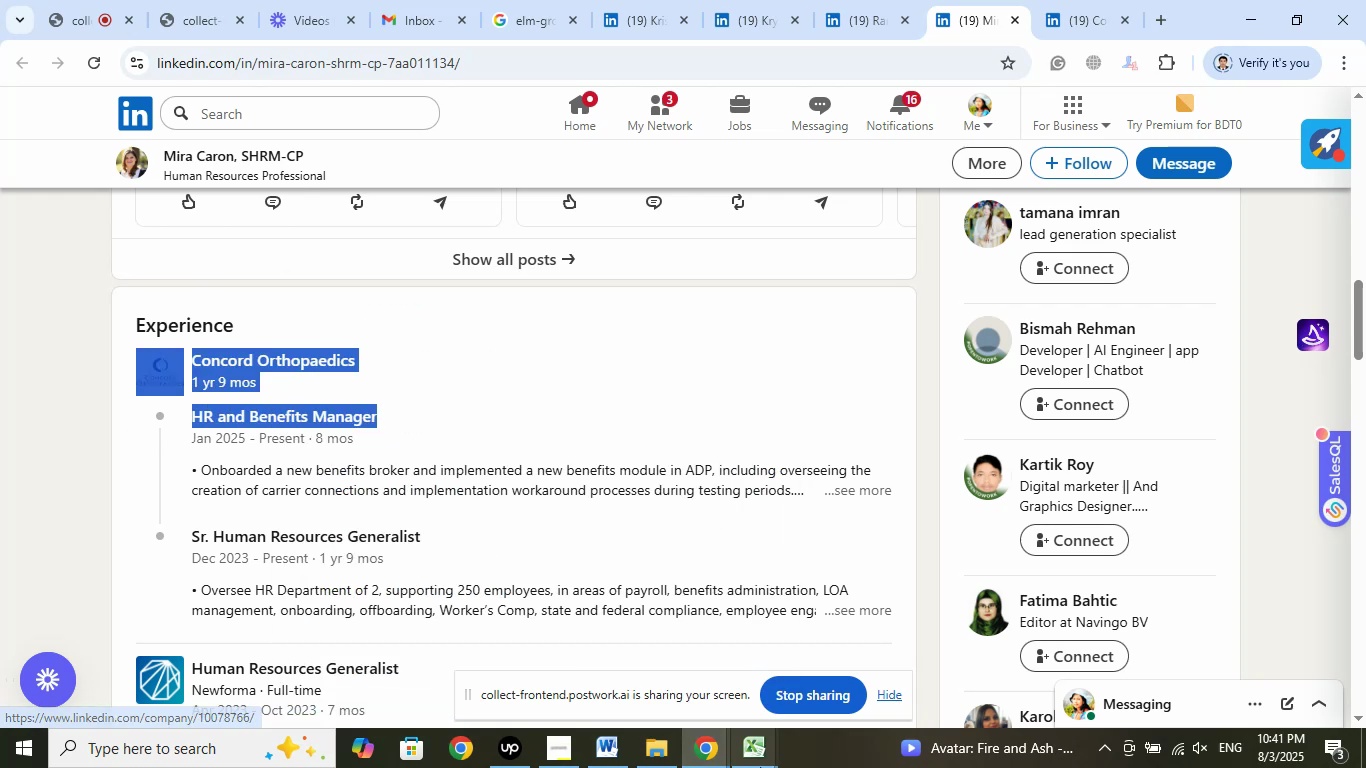 
left_click([754, 739])
 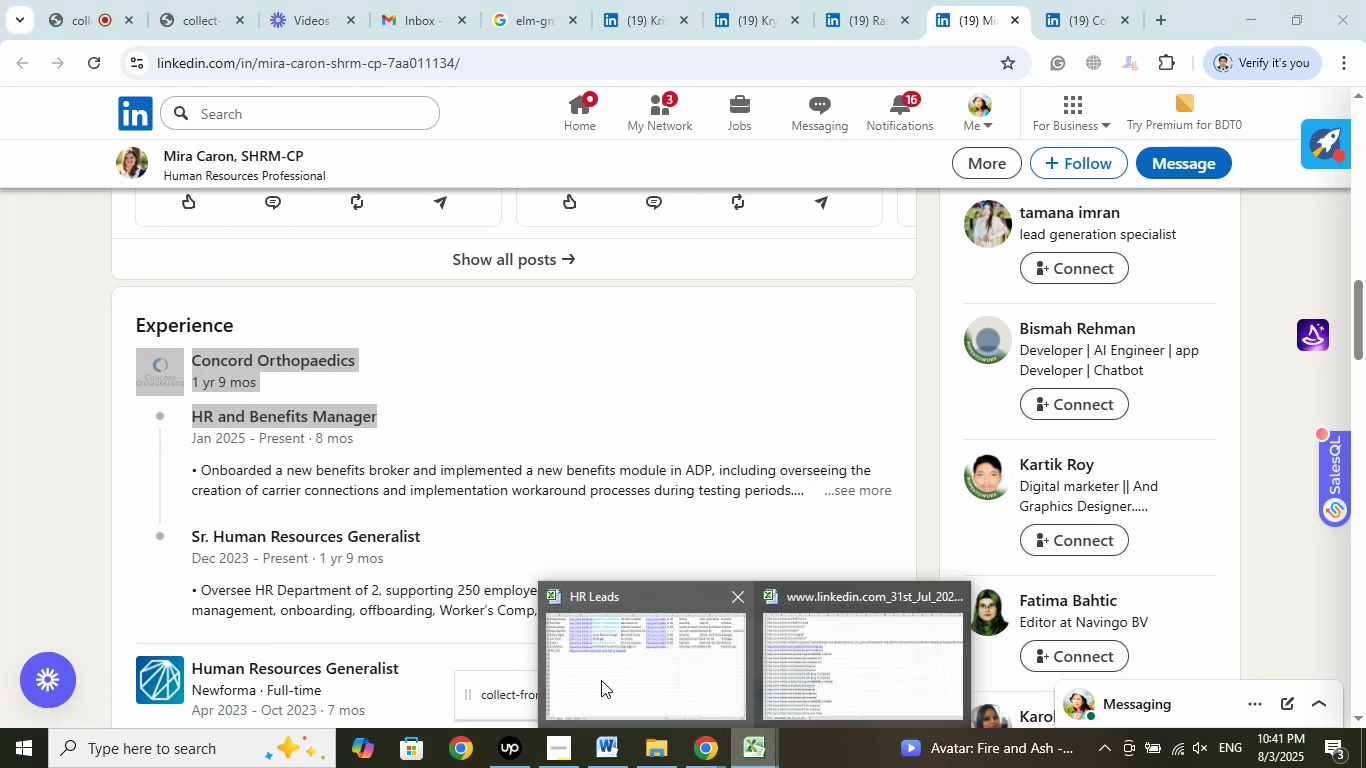 
left_click([601, 680])
 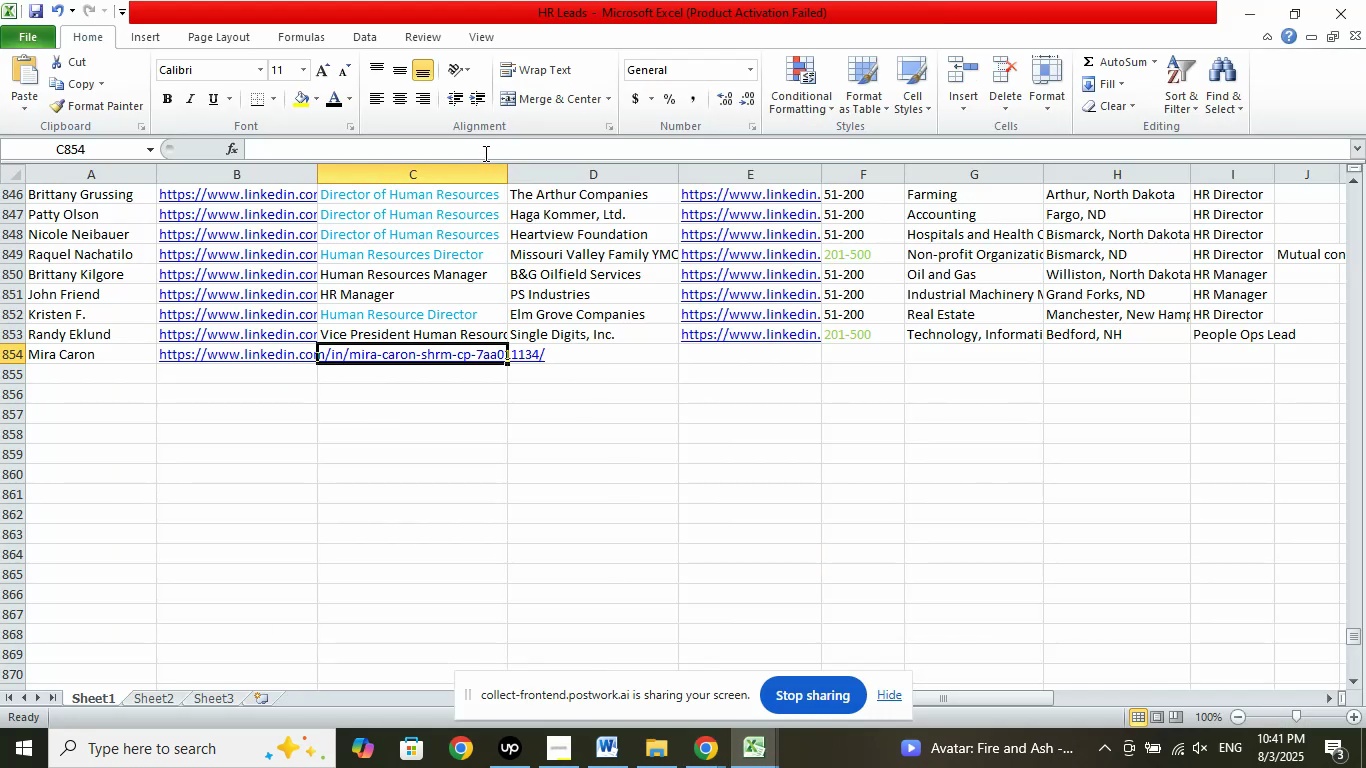 
left_click([484, 150])
 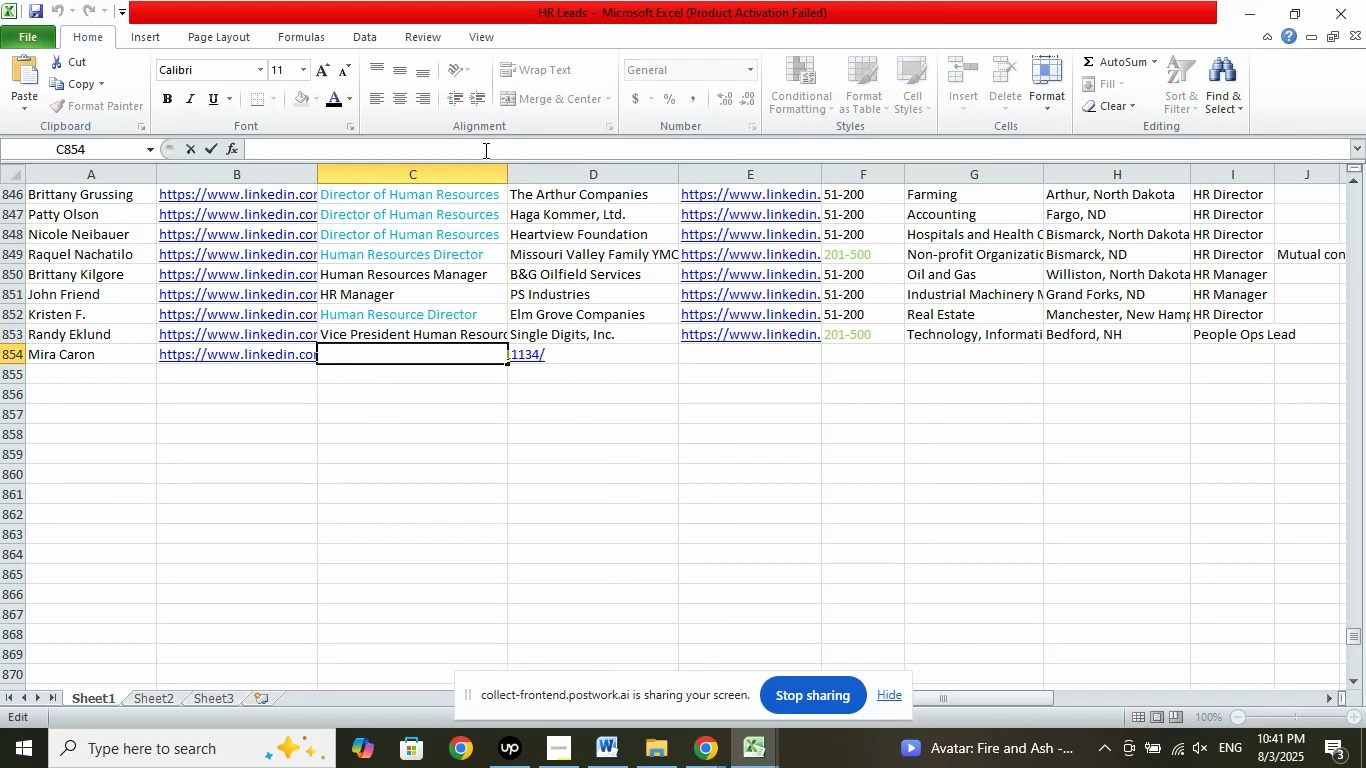 
right_click([484, 150])
 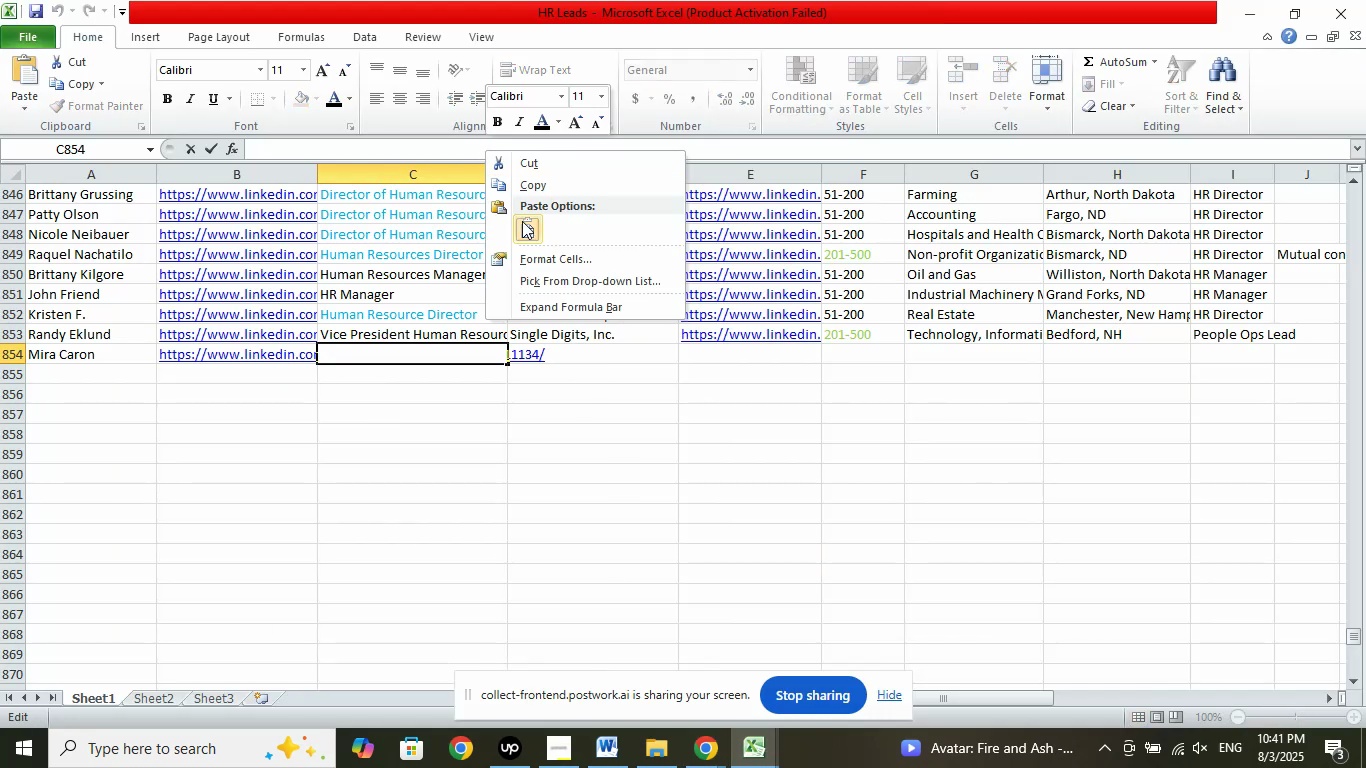 
left_click([524, 225])
 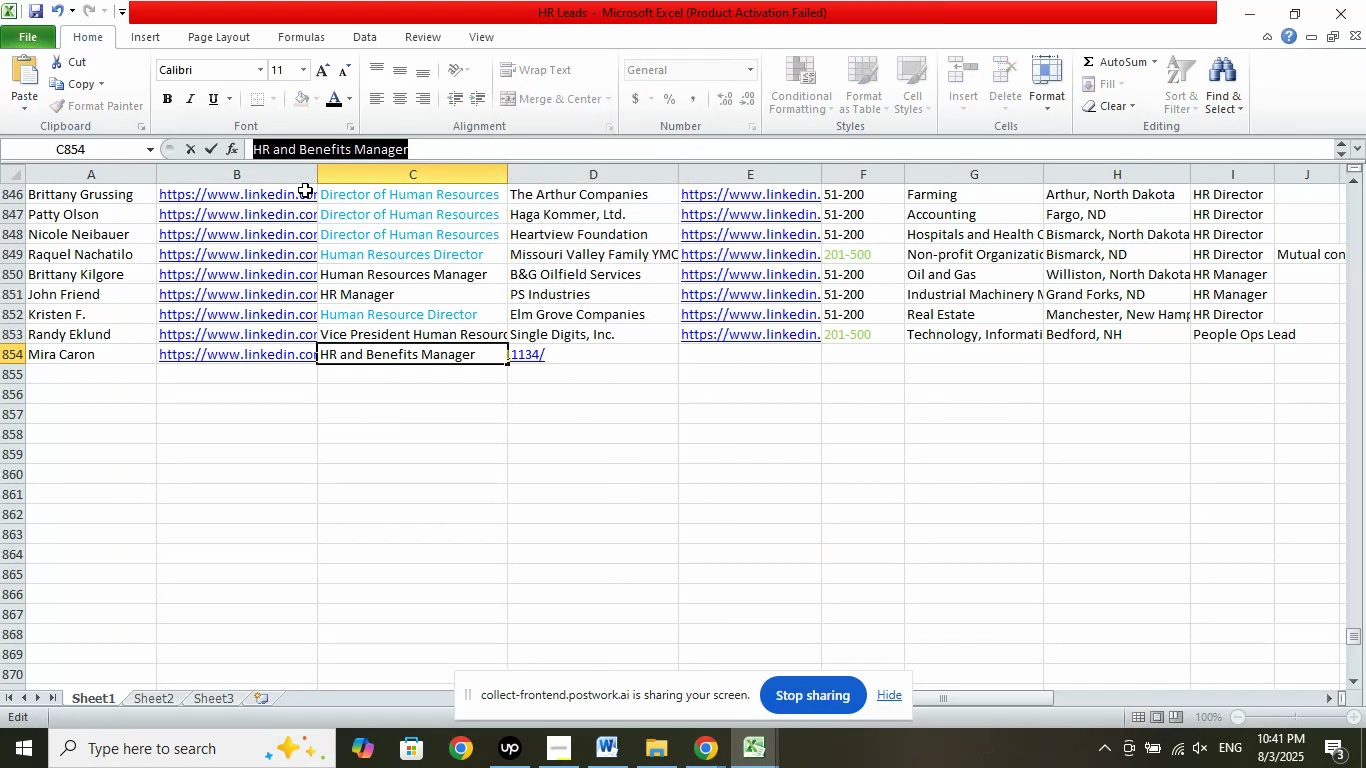 
right_click([319, 156])
 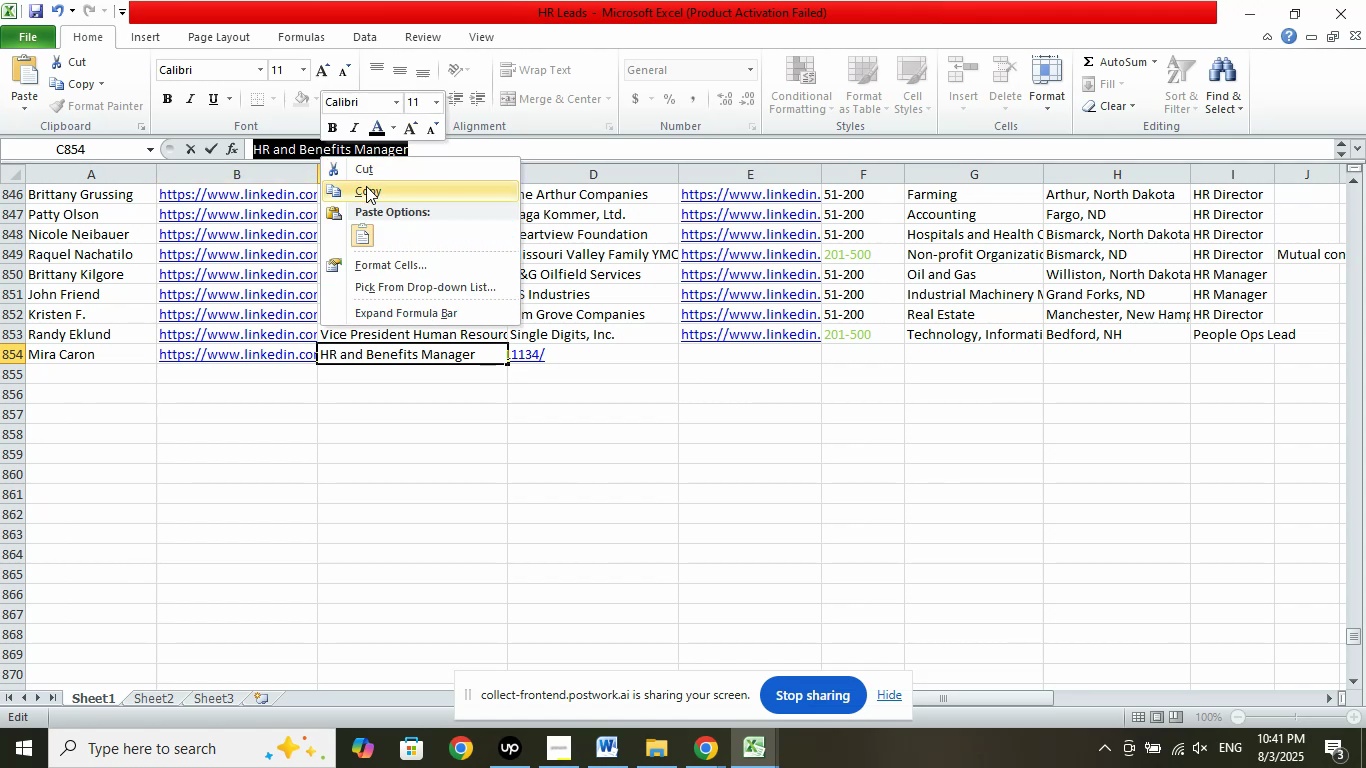 
left_click([366, 187])
 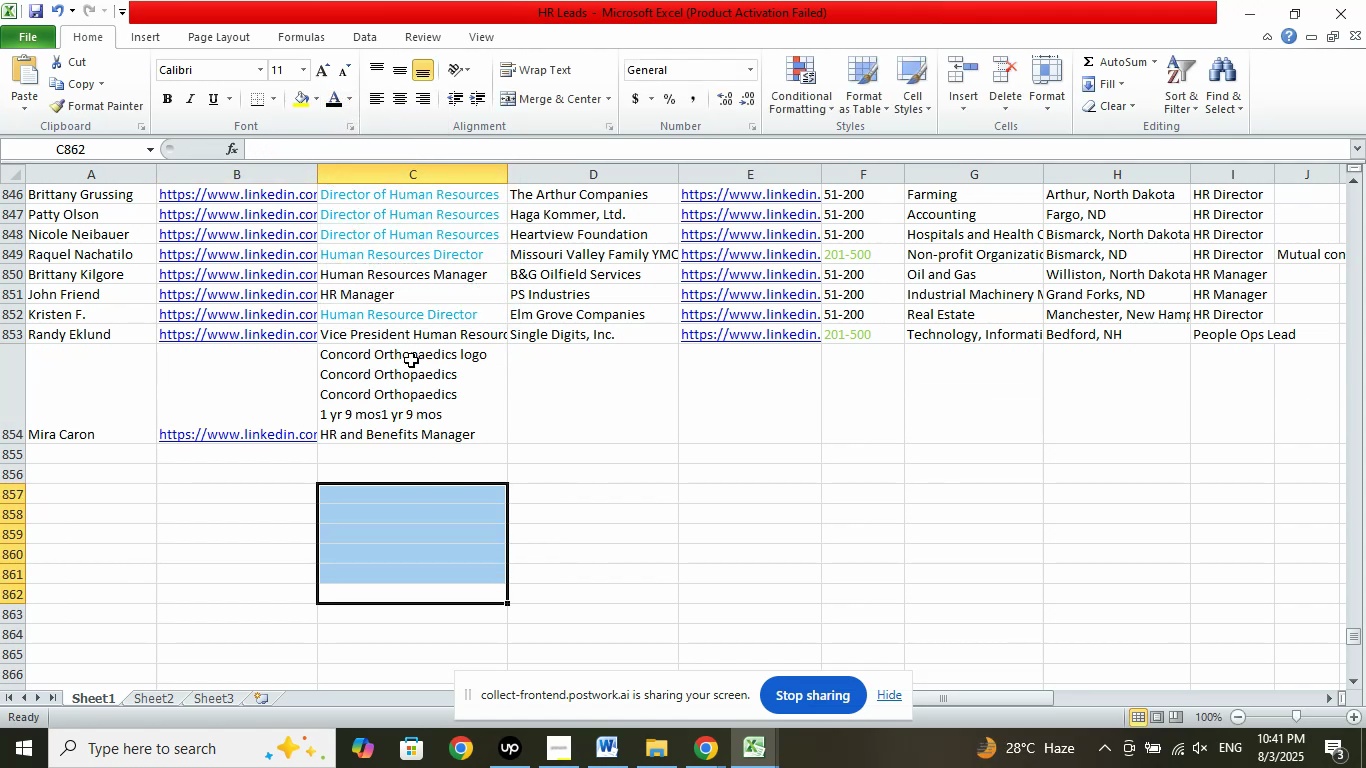 
left_click([405, 372])
 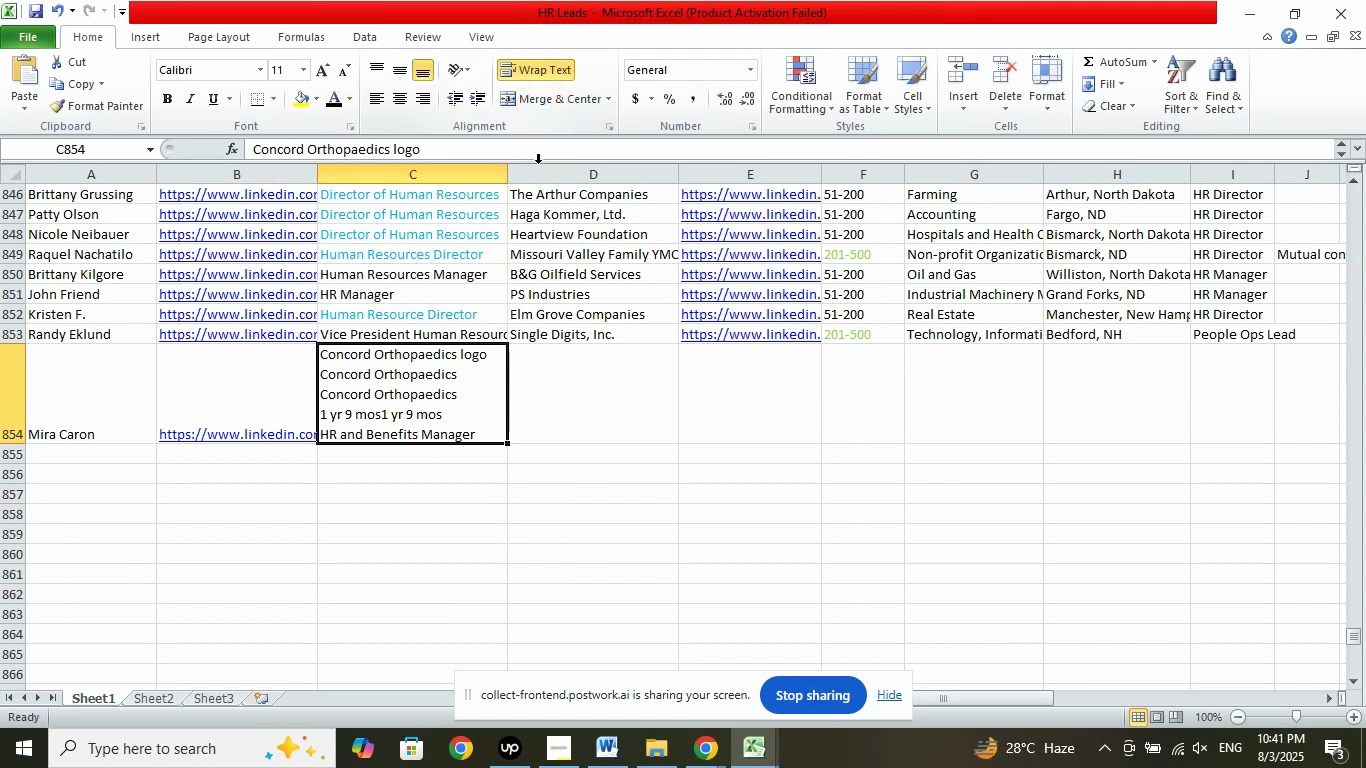 
key(Delete)
 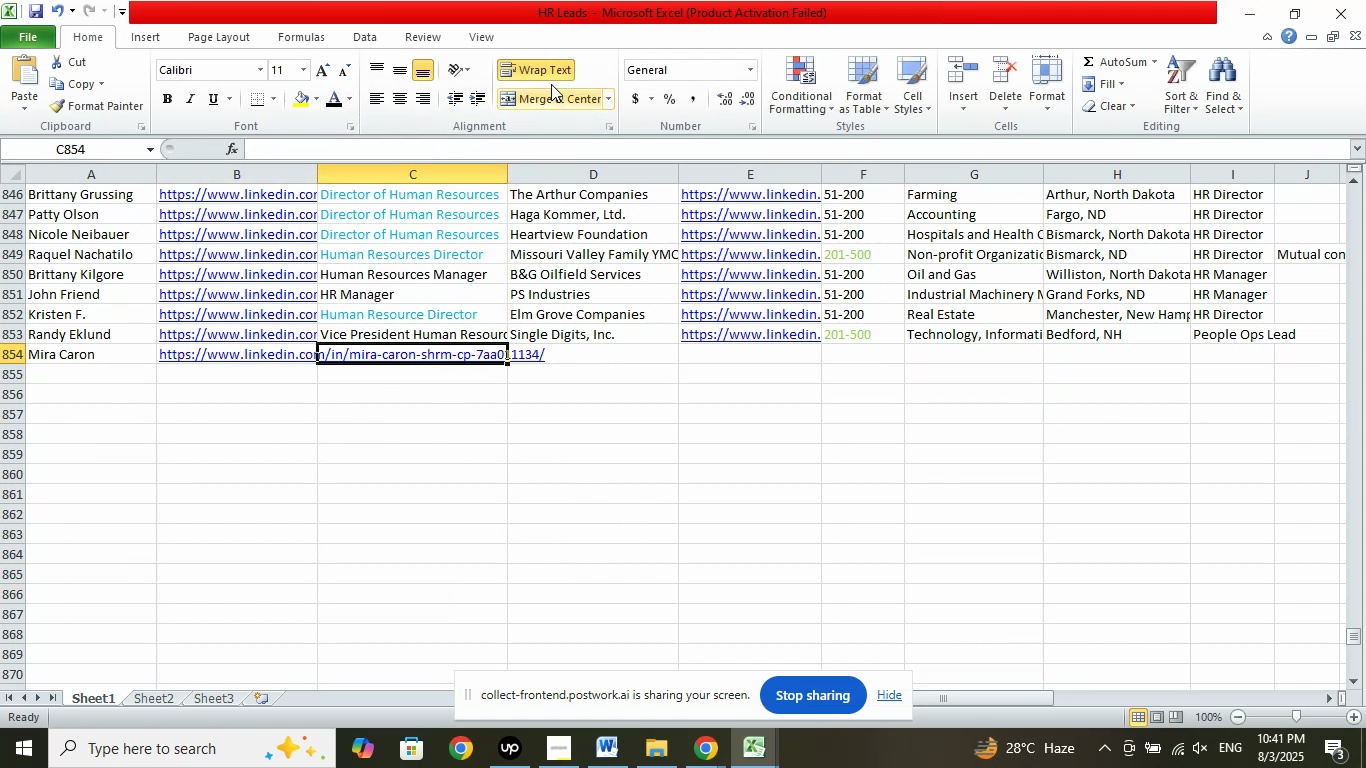 
left_click([547, 73])
 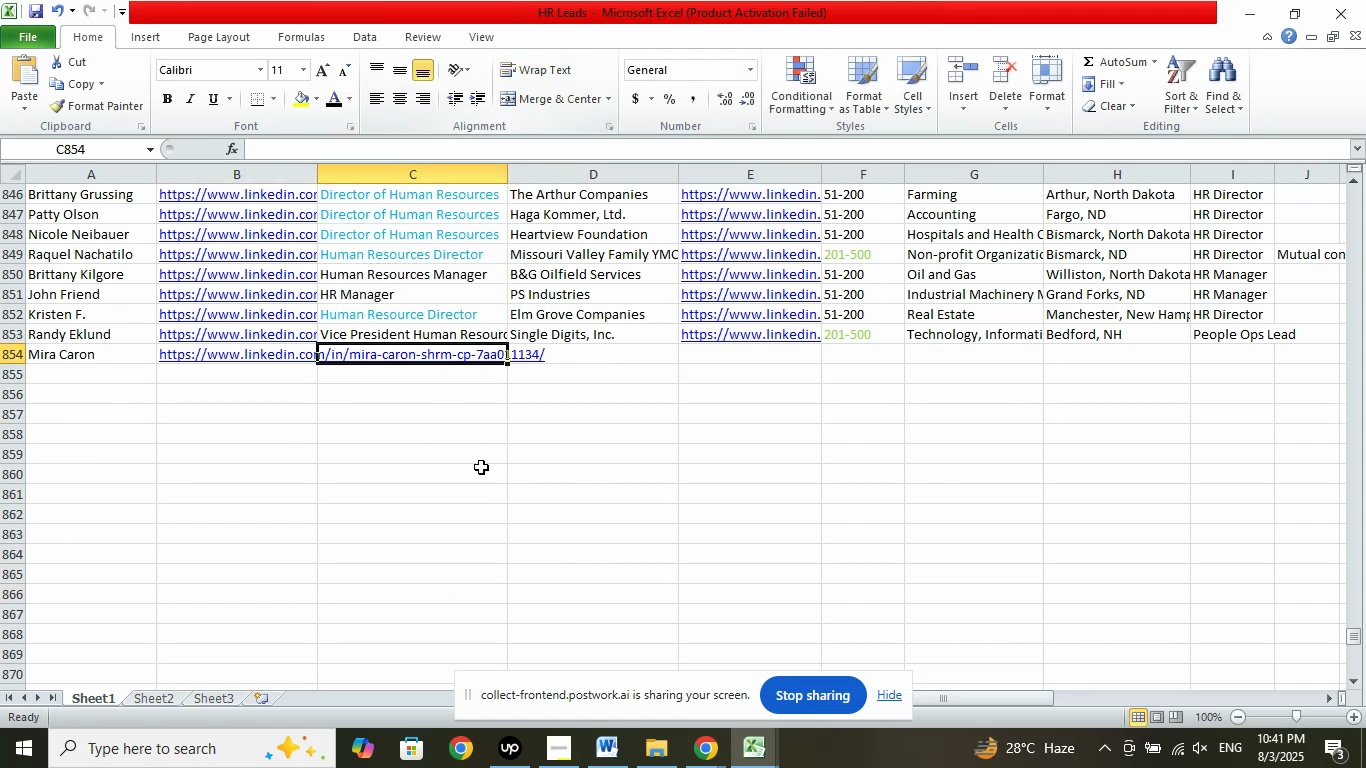 
left_click([481, 467])
 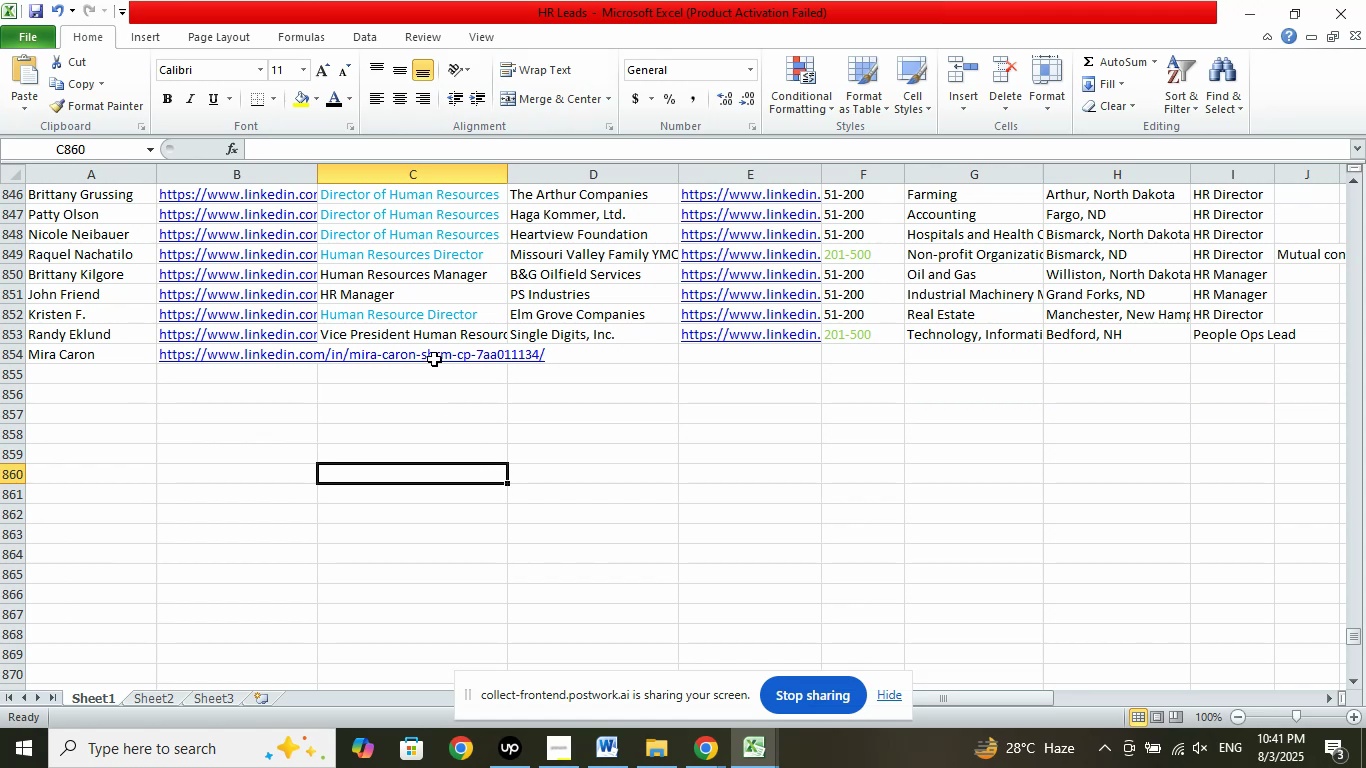 
left_click([434, 355])
 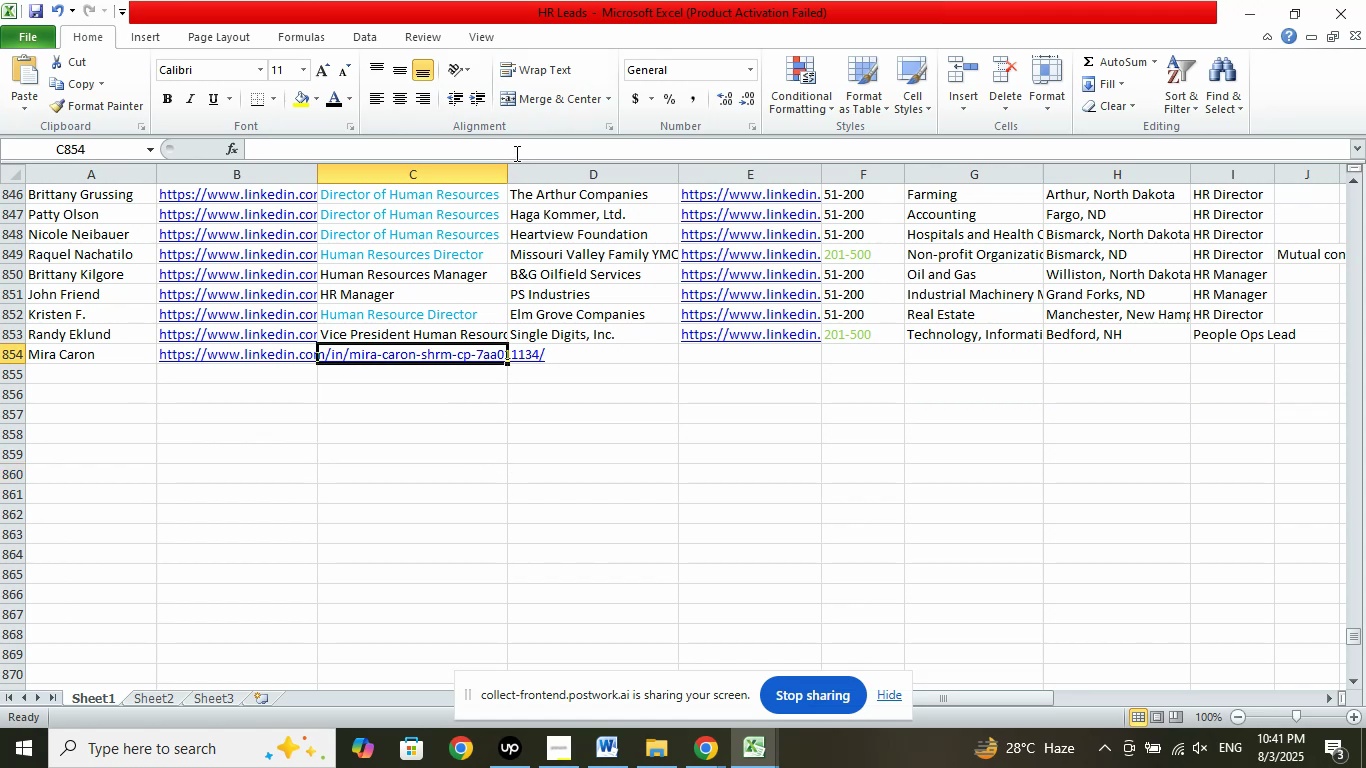 
left_click([519, 148])
 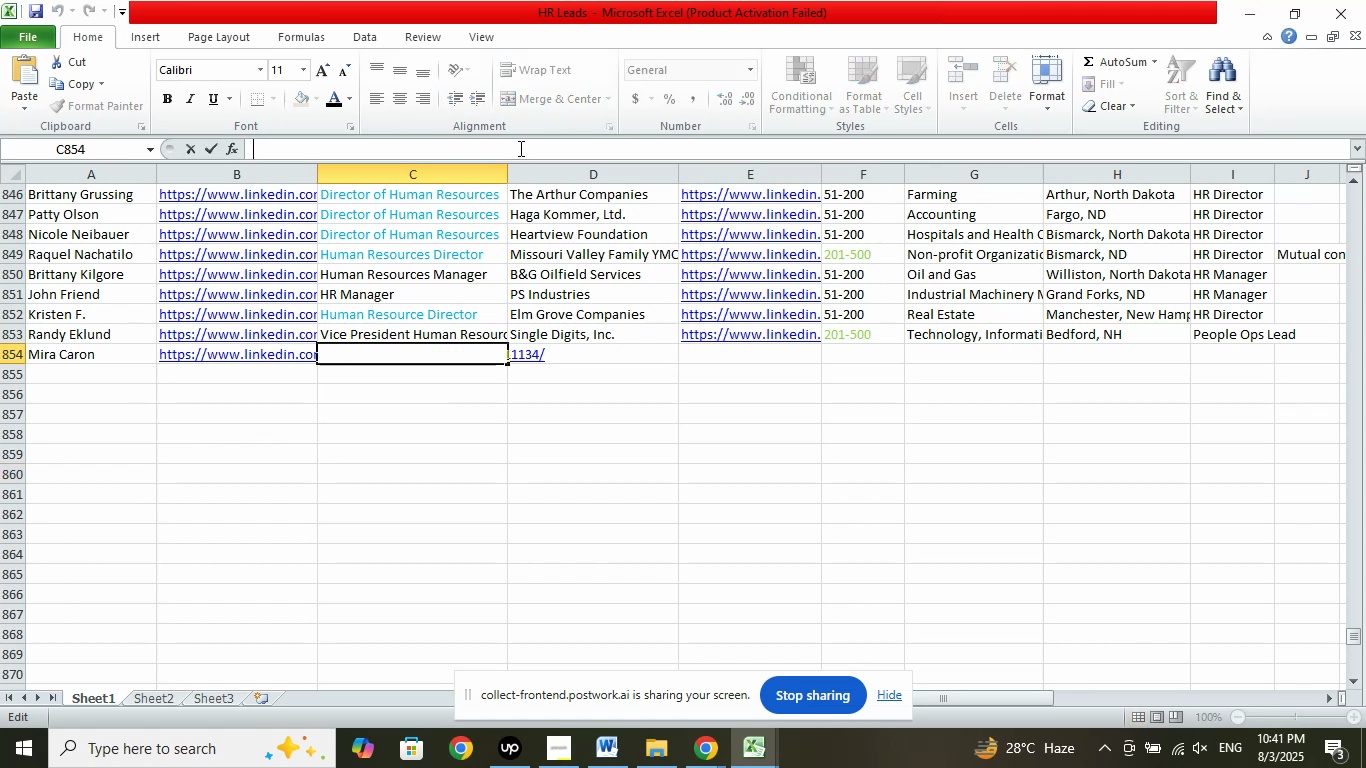 
right_click([519, 148])
 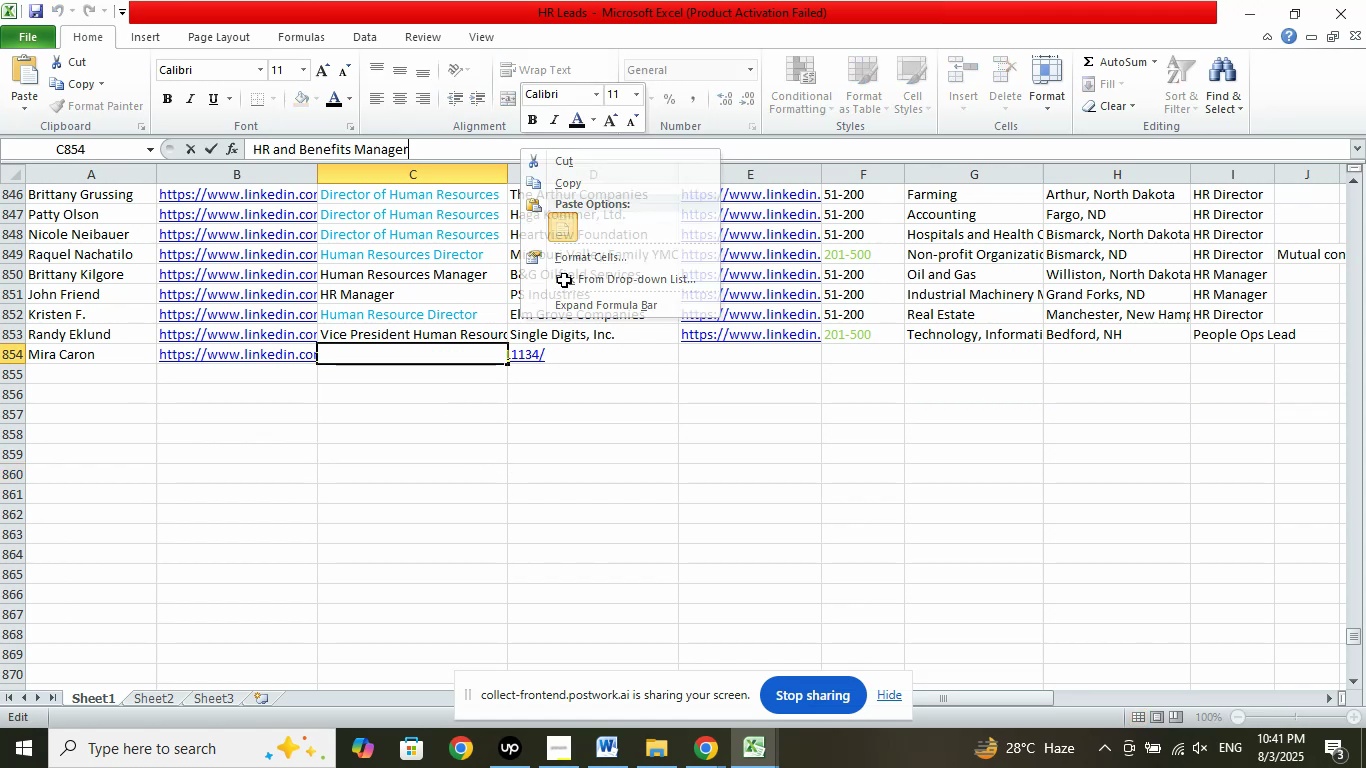 
double_click([545, 475])
 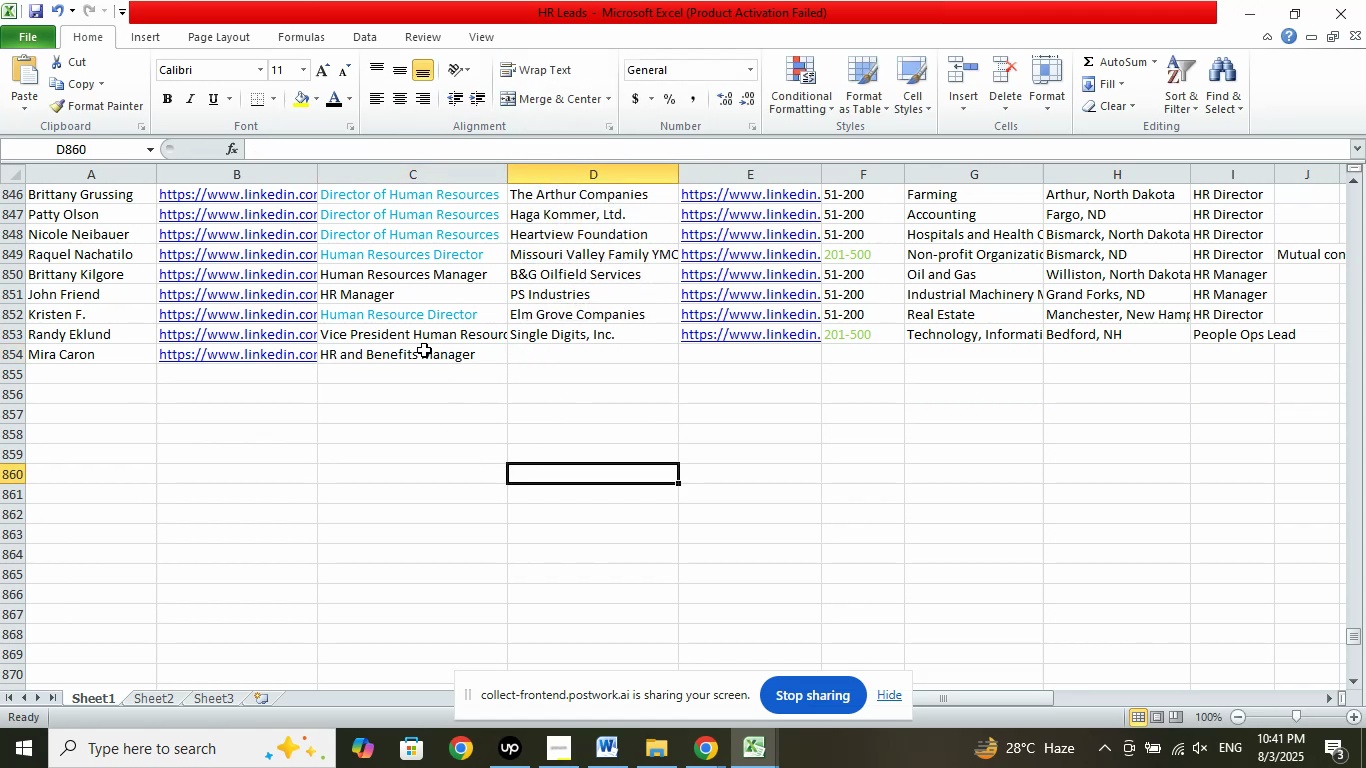 
left_click([424, 349])
 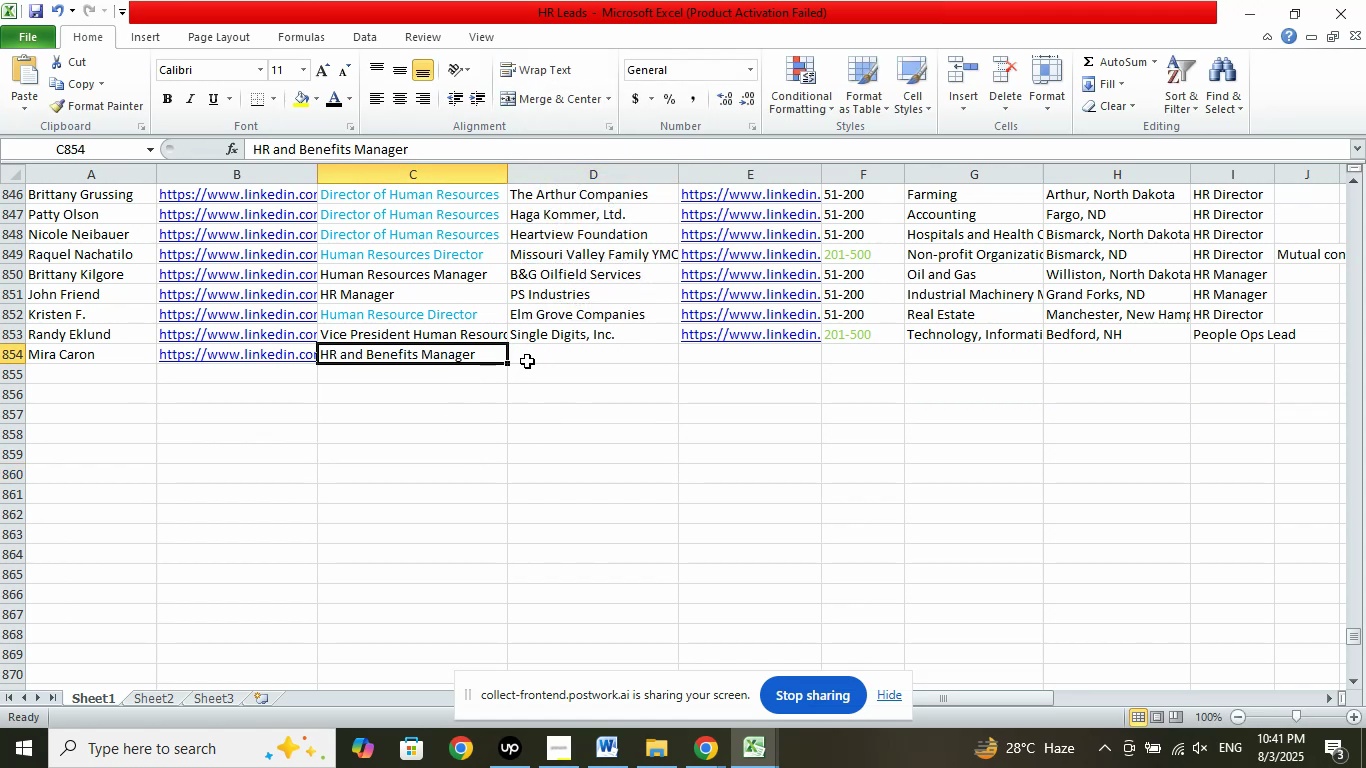 
left_click([531, 356])
 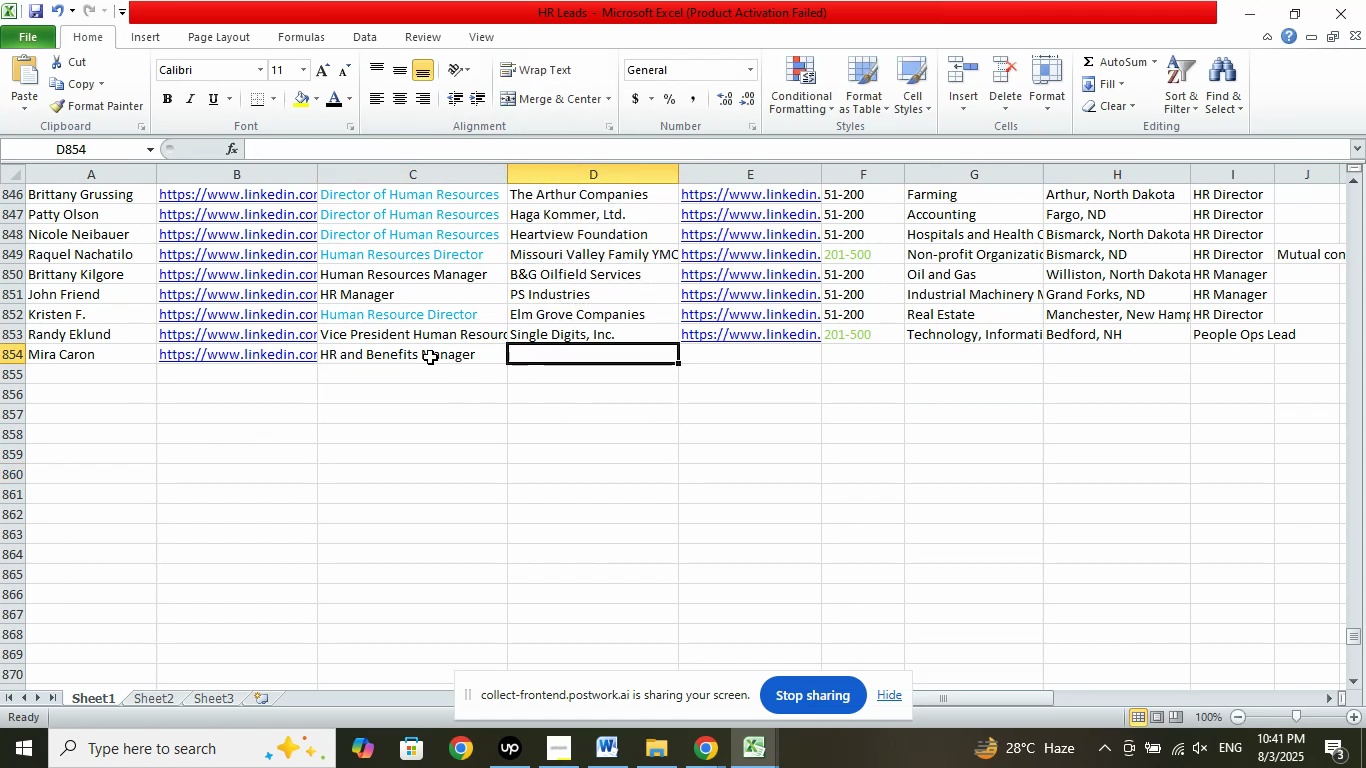 
left_click([429, 349])
 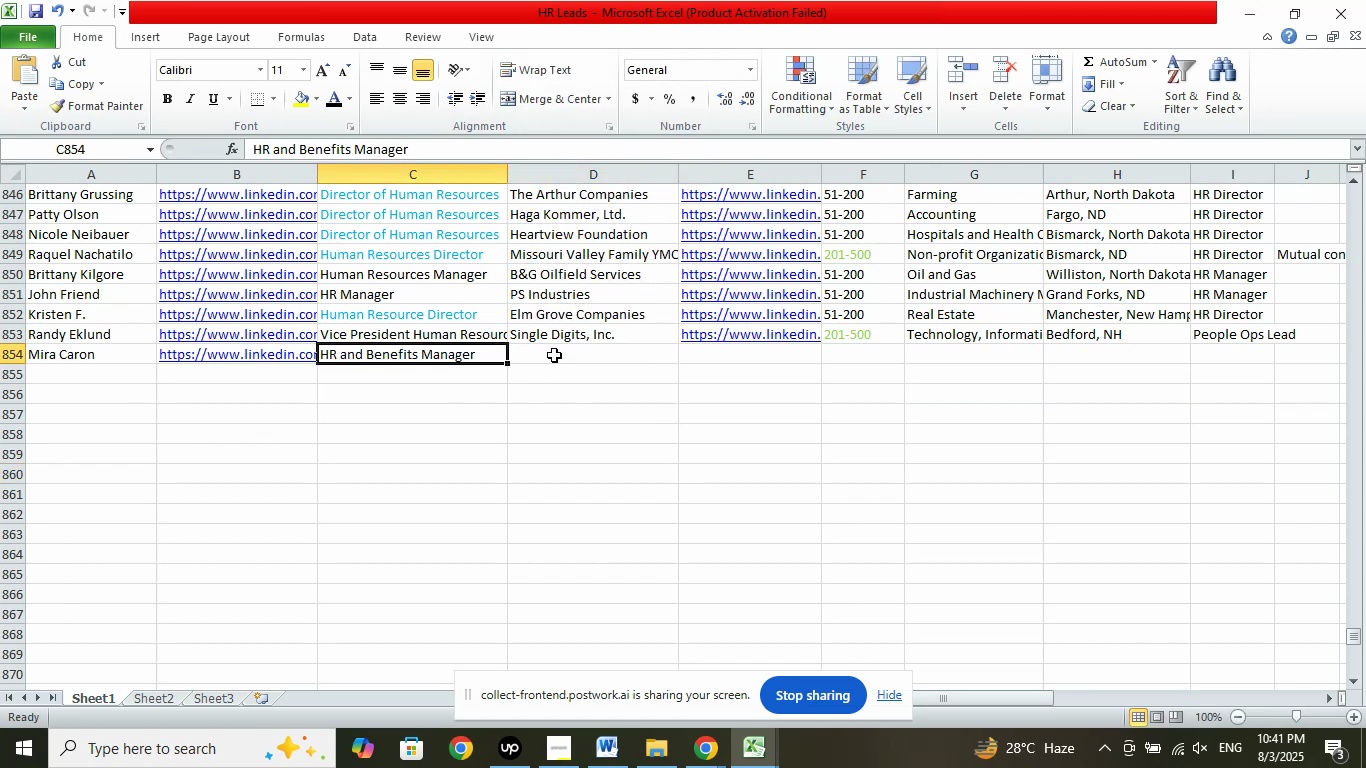 
left_click([554, 355])
 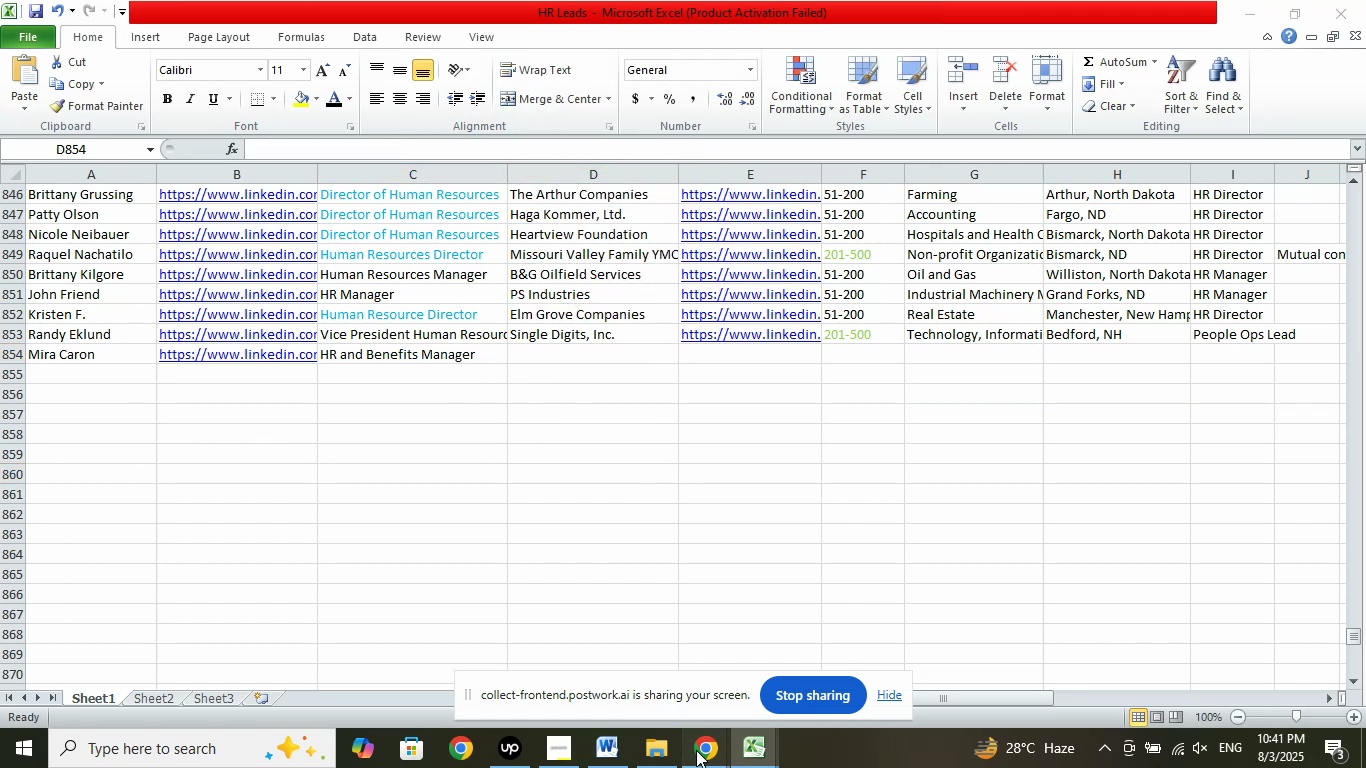 
double_click([614, 683])
 